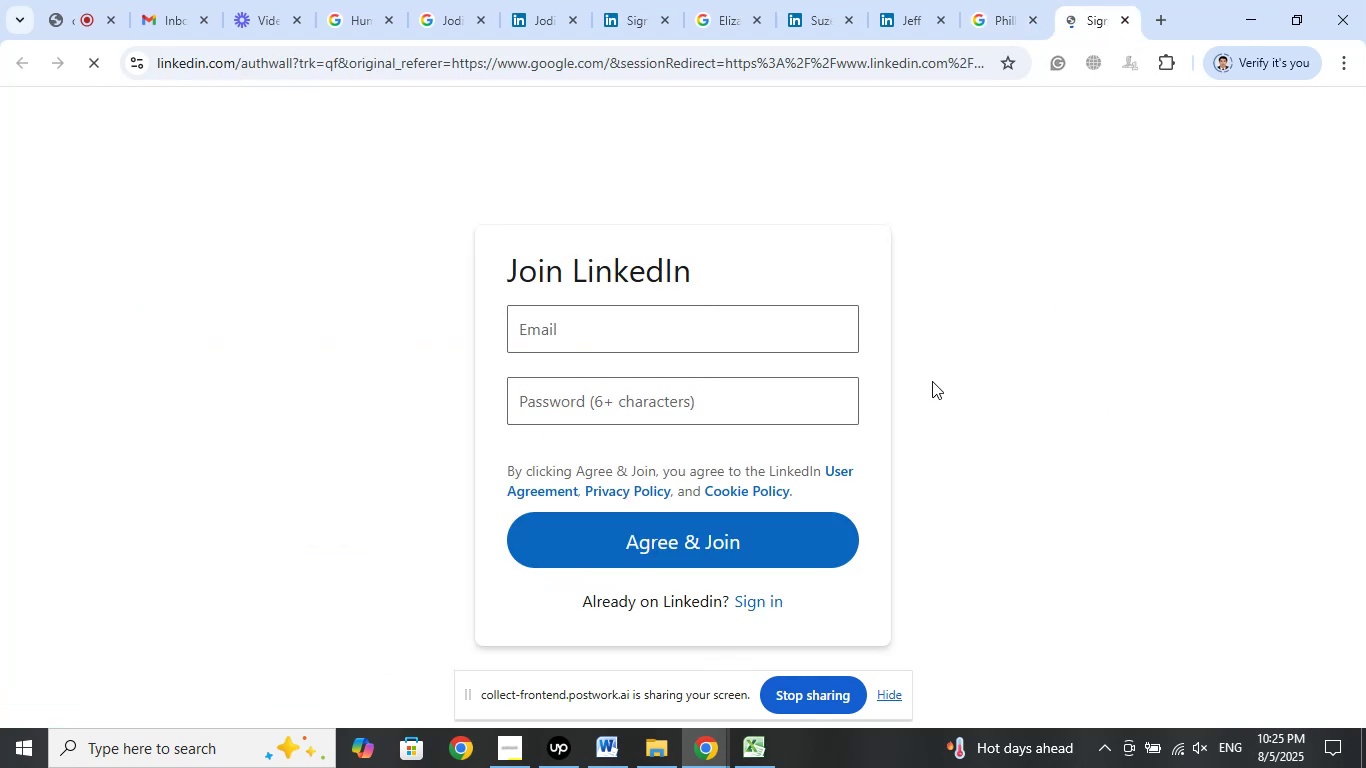 
left_click([1123, 25])
 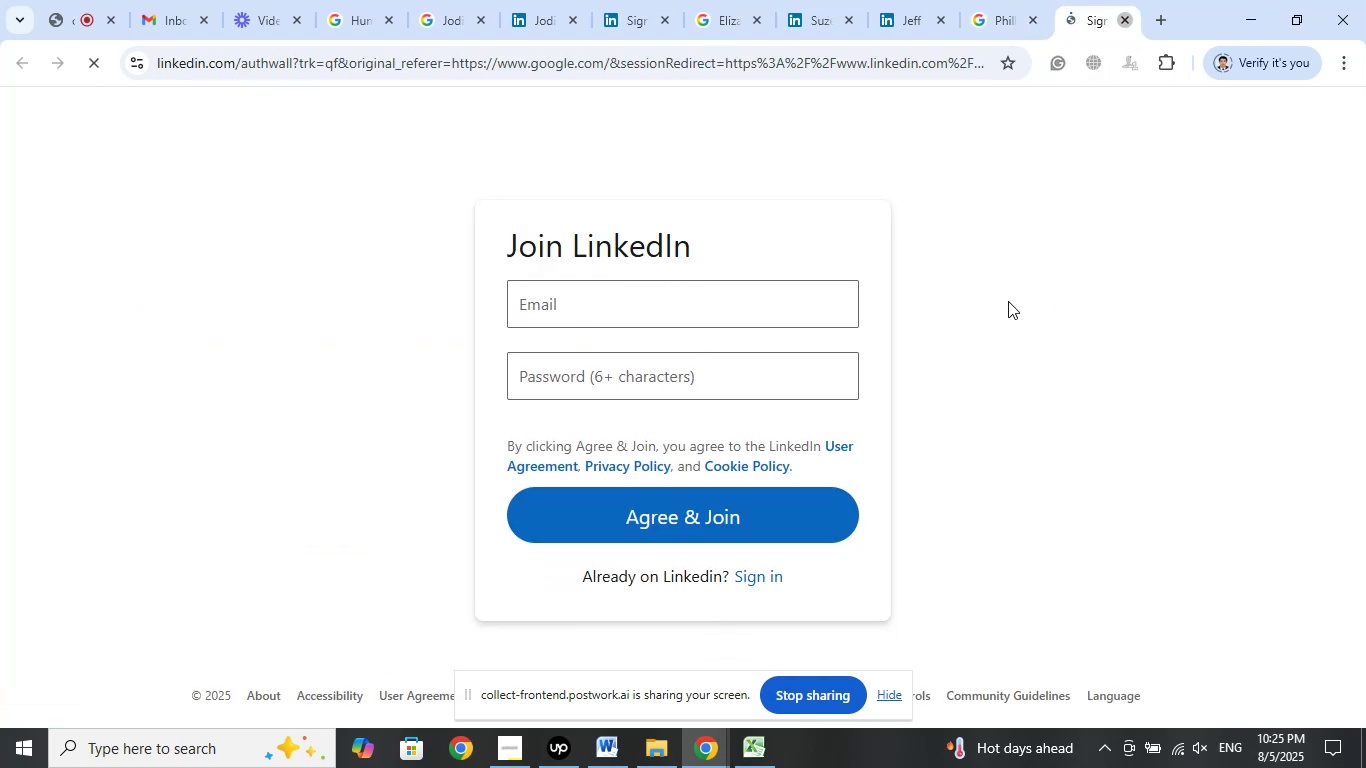 
mouse_move([929, 398])
 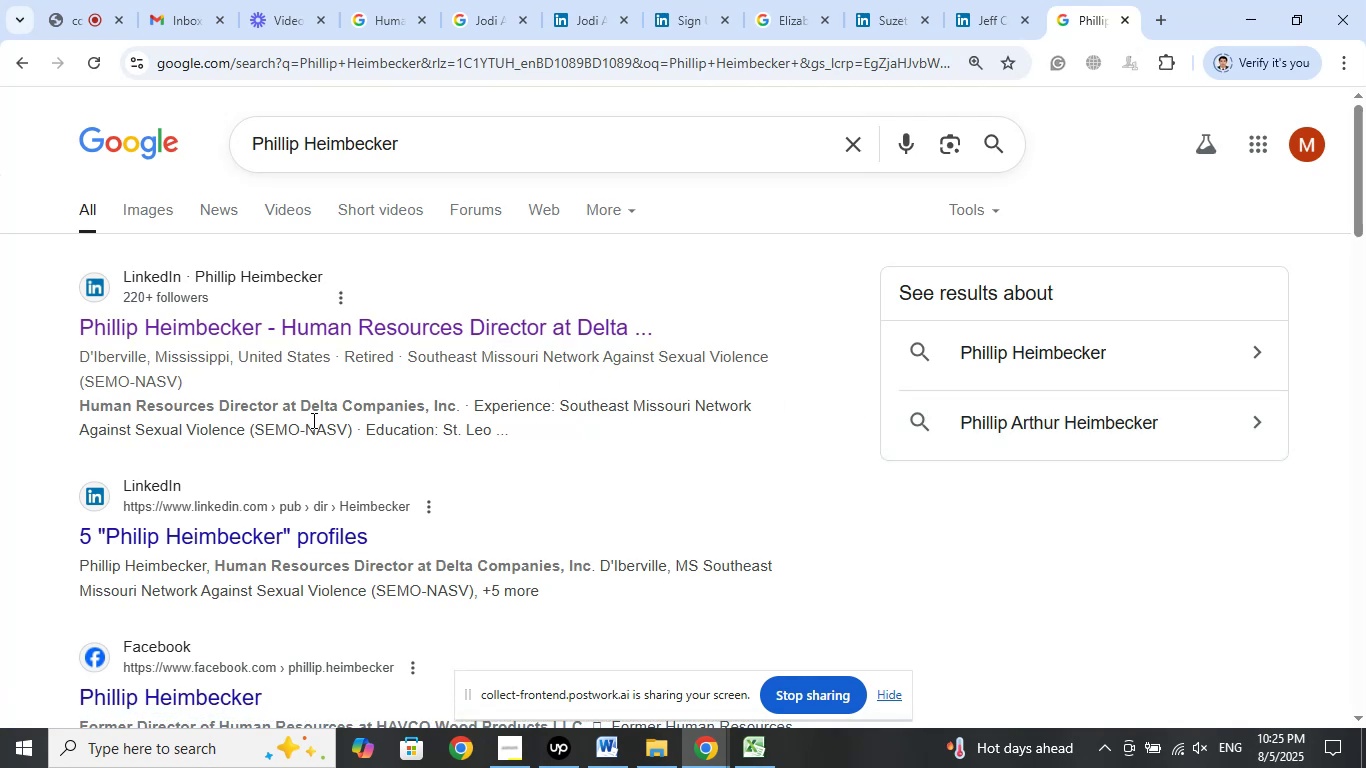 
left_click_drag(start_coordinate=[300, 407], to_coordinate=[452, 406])
 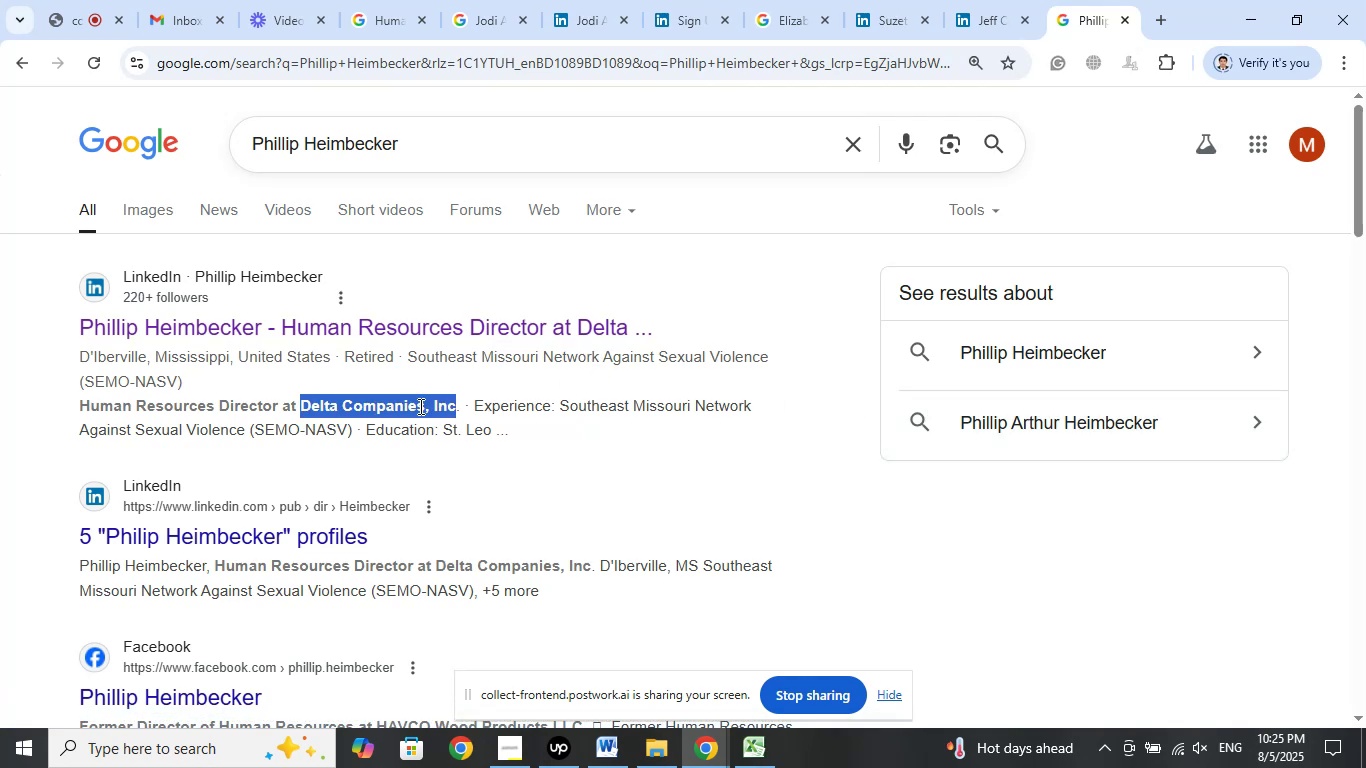 
right_click([419, 406])
 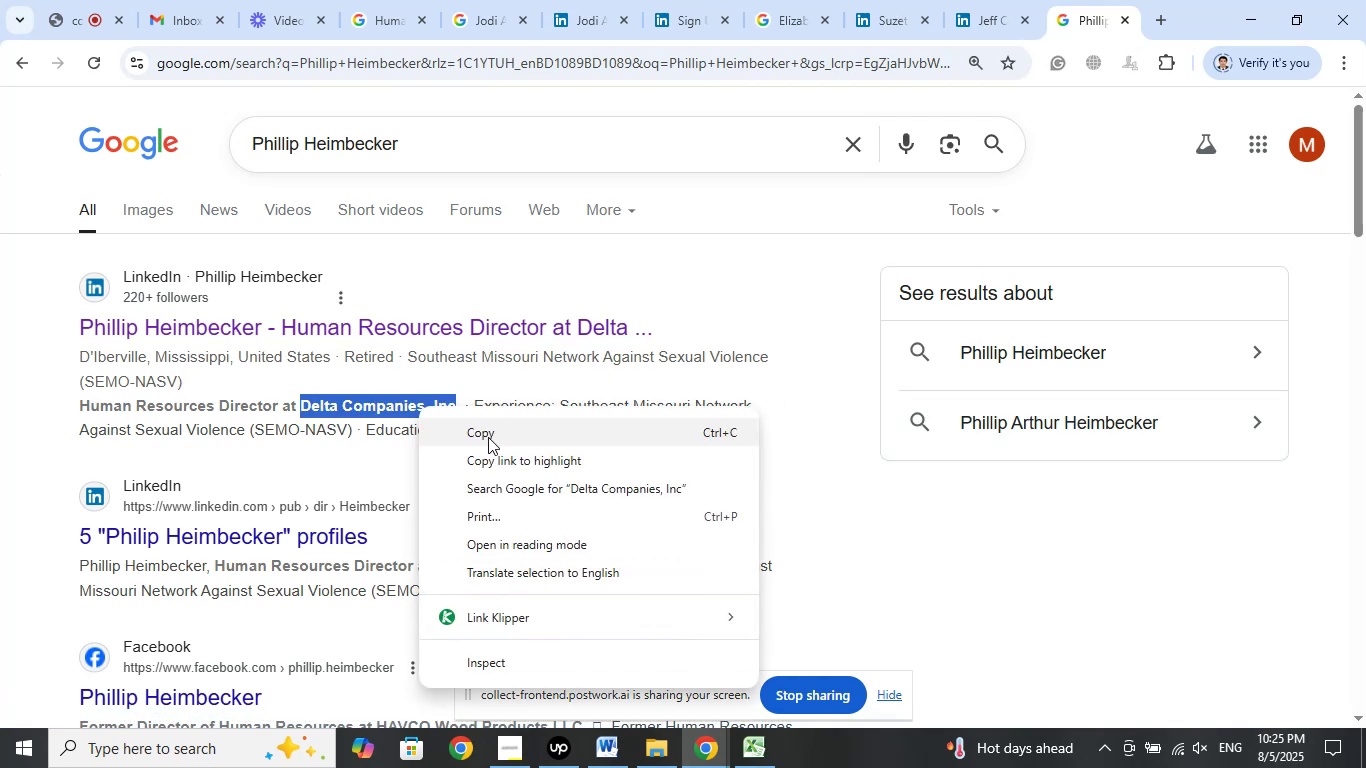 
left_click([489, 438])
 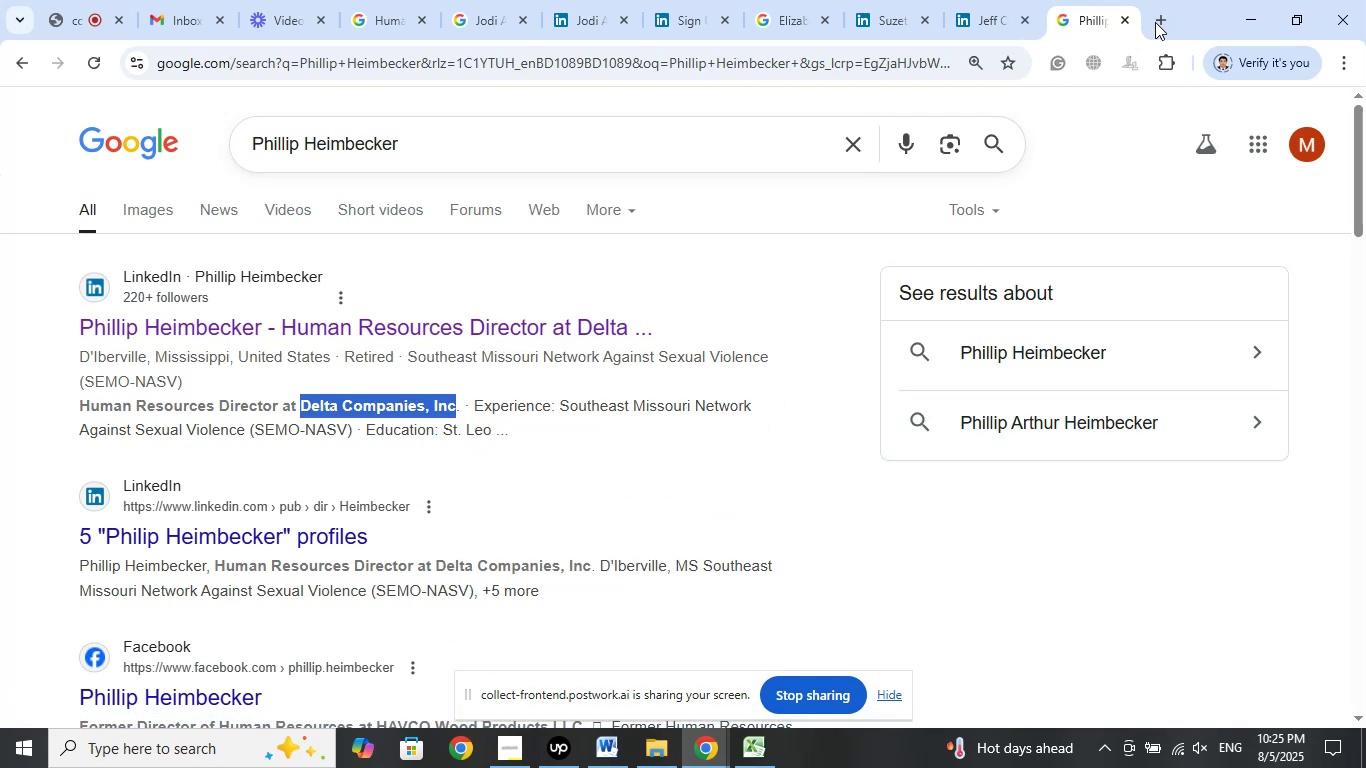 
left_click([1157, 20])
 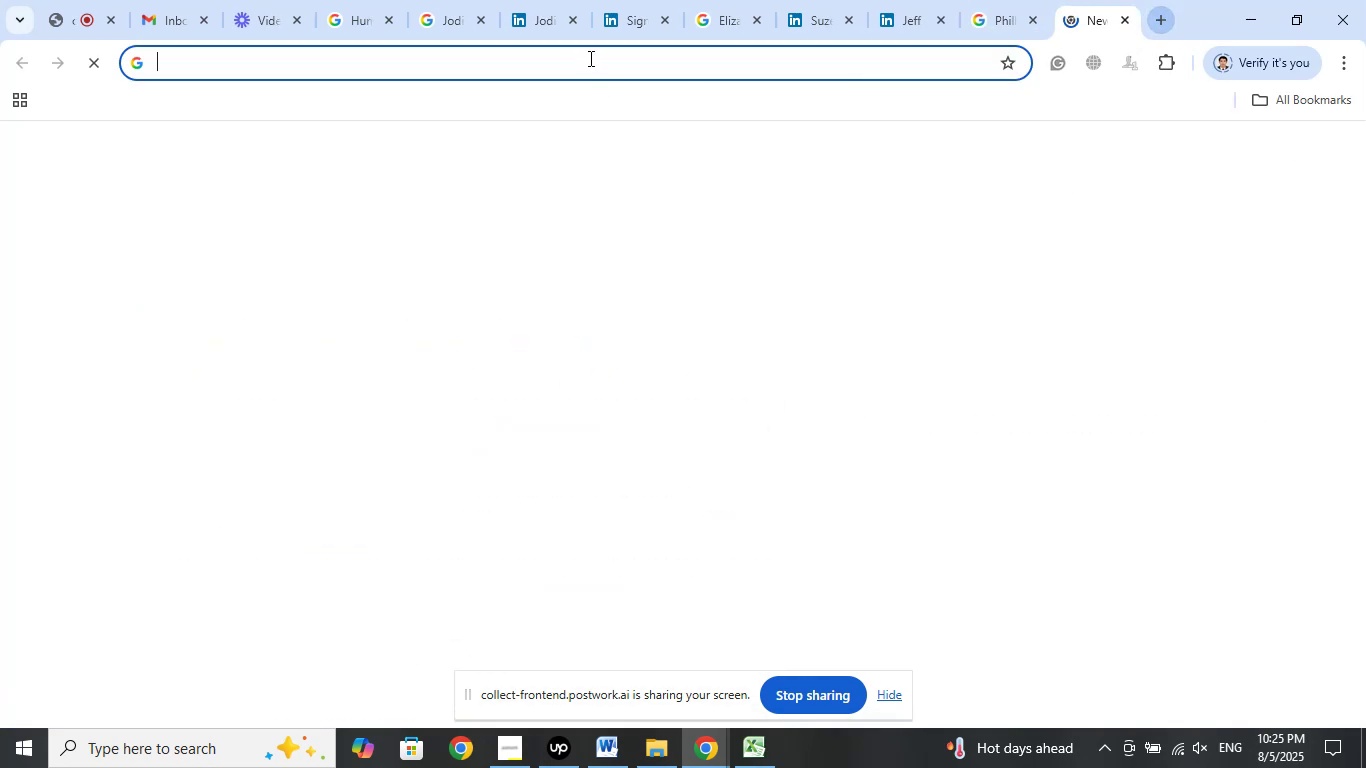 
right_click([589, 55])
 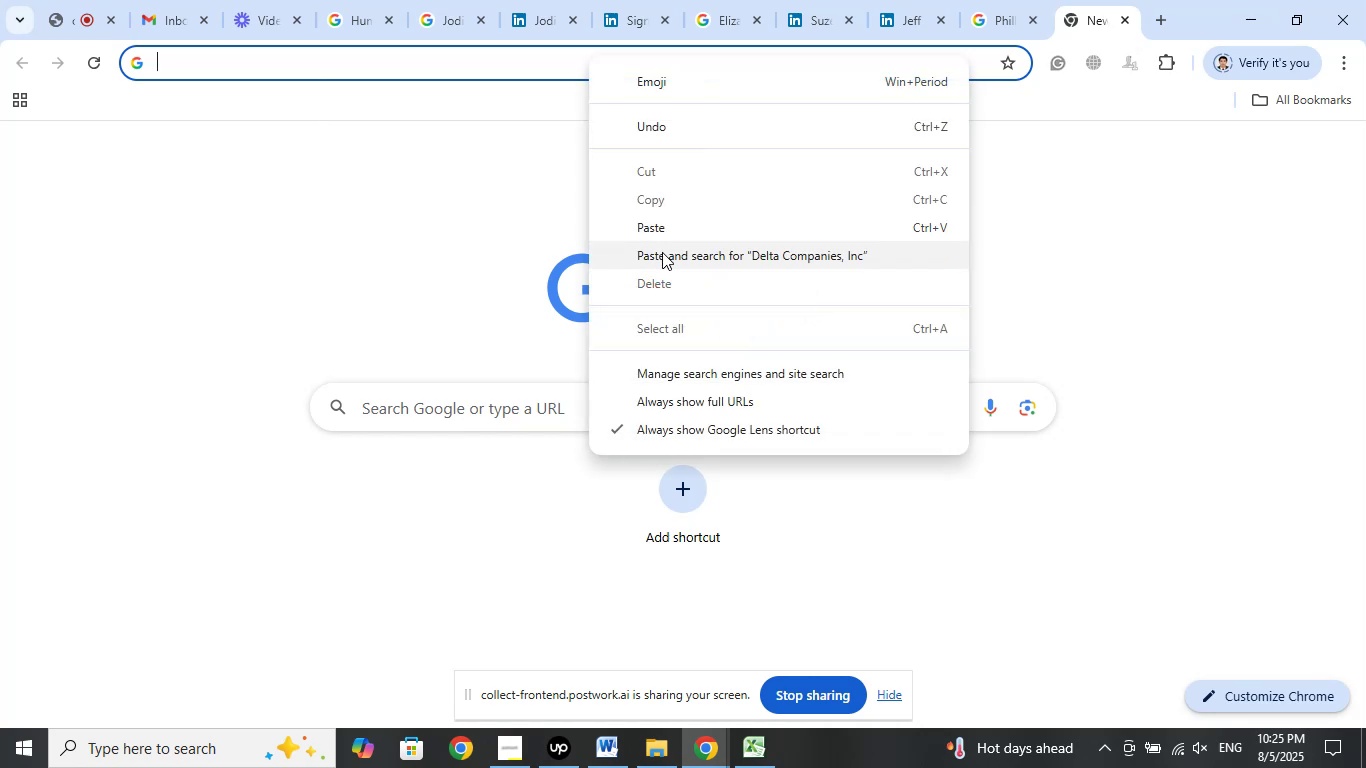 
left_click([662, 252])
 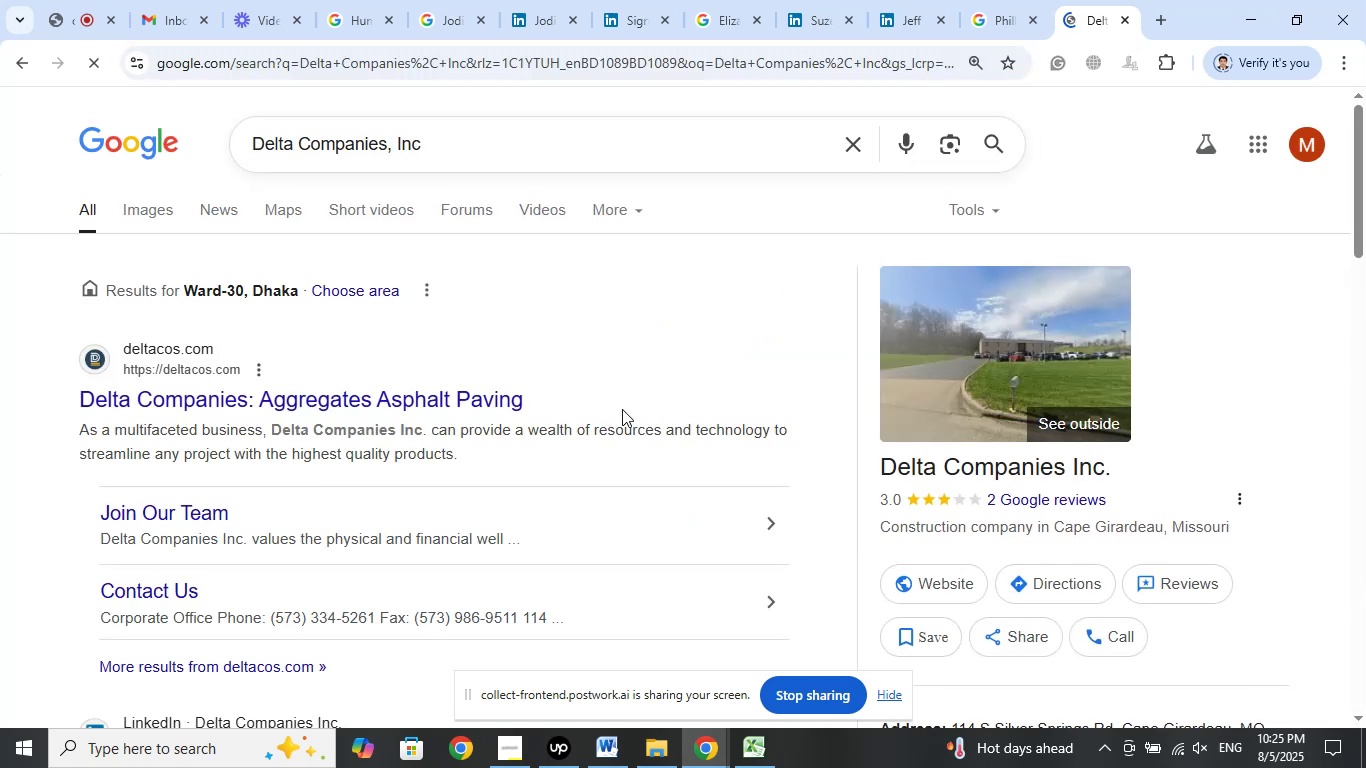 
wait(8.13)
 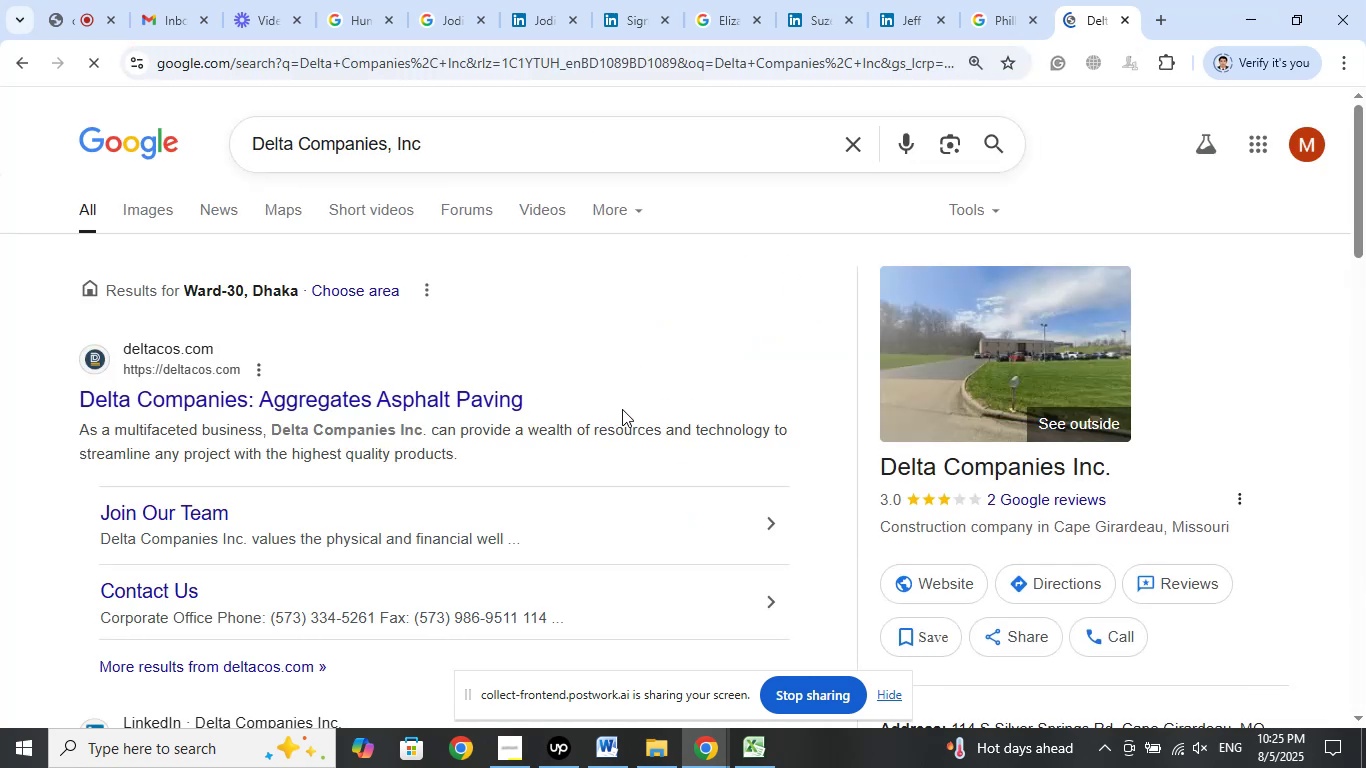 
scroll: coordinate [625, 456], scroll_direction: down, amount: 4.0
 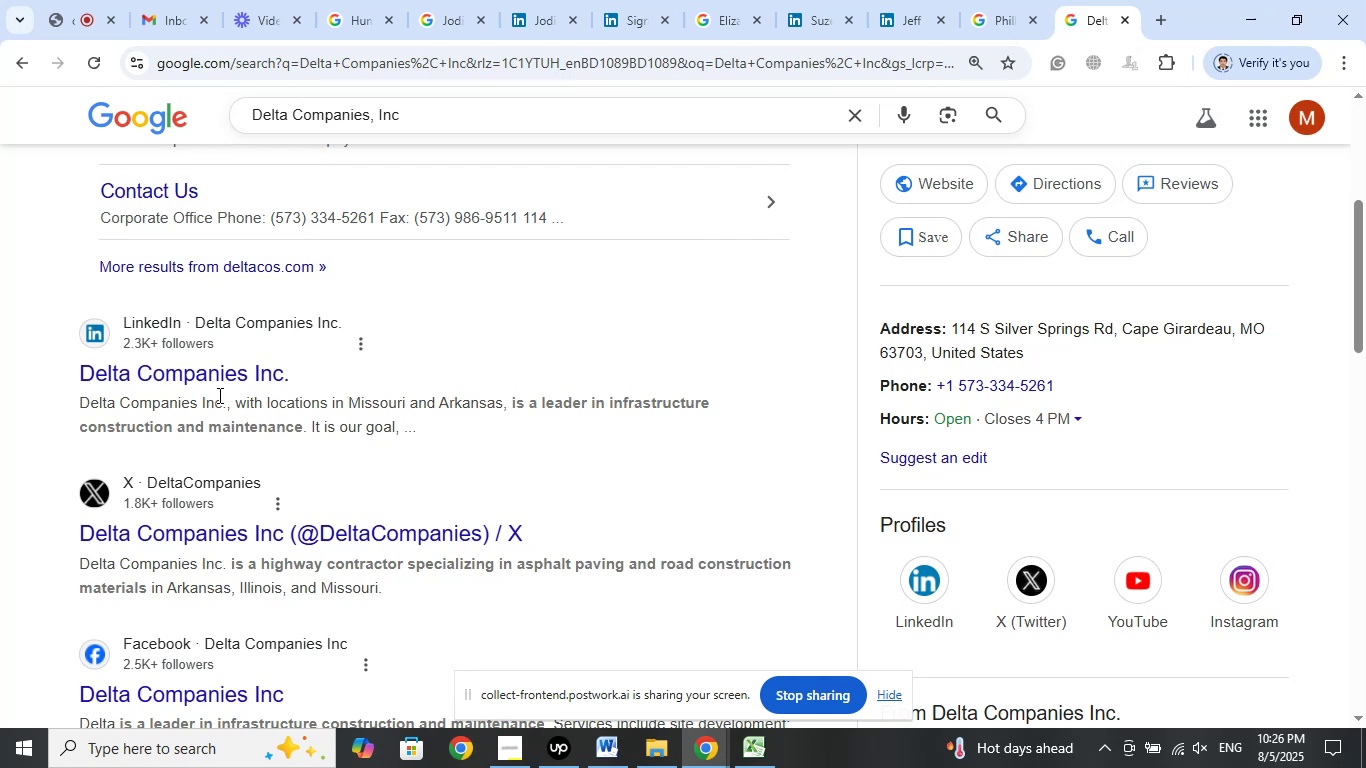 
right_click([236, 378])
 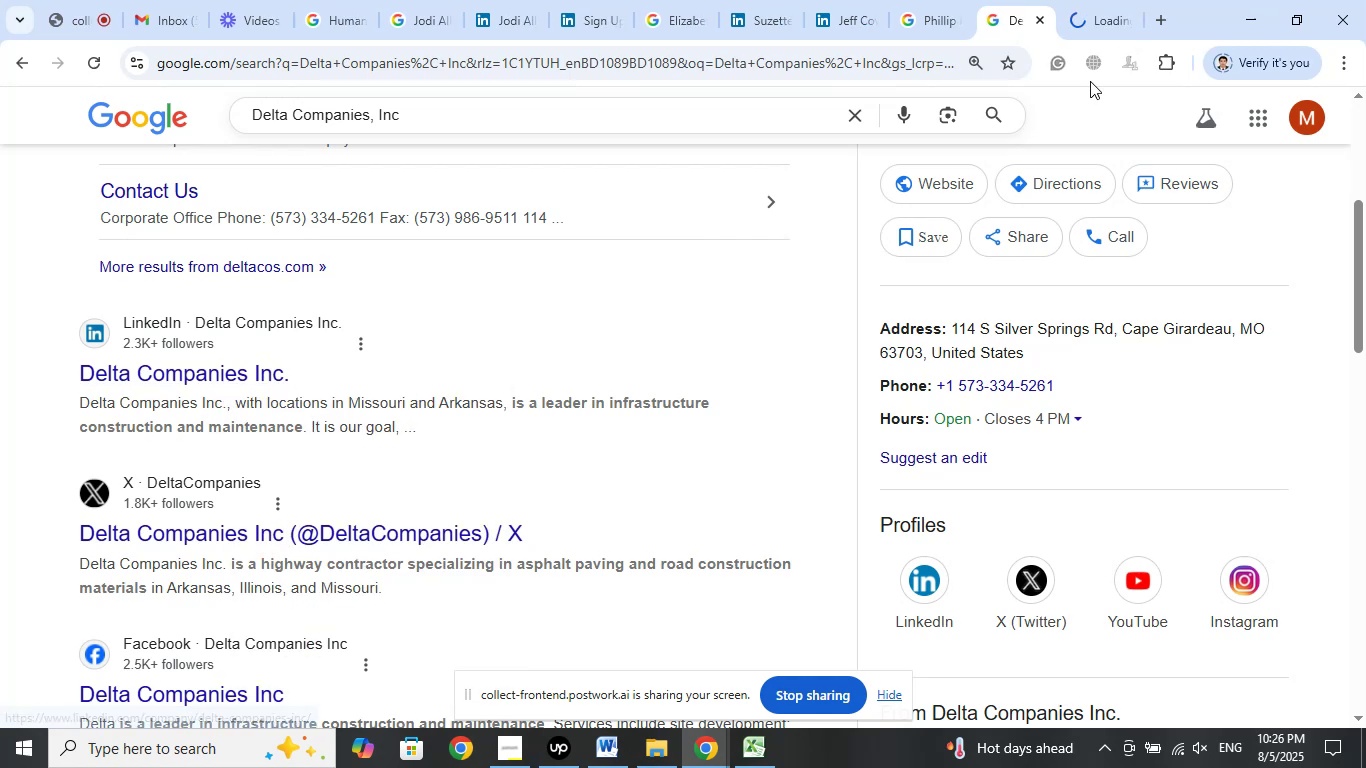 
left_click([1092, 21])
 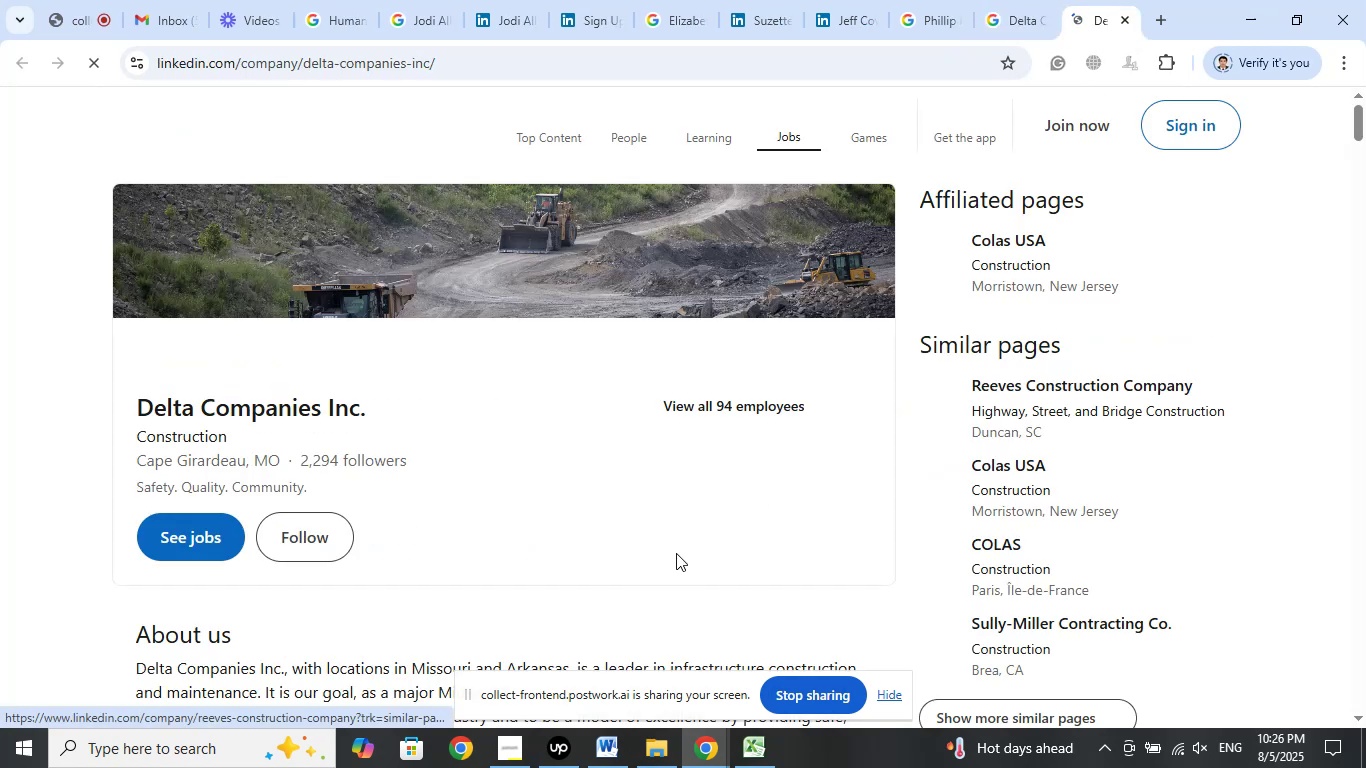 
scroll: coordinate [677, 552], scroll_direction: down, amount: 5.0
 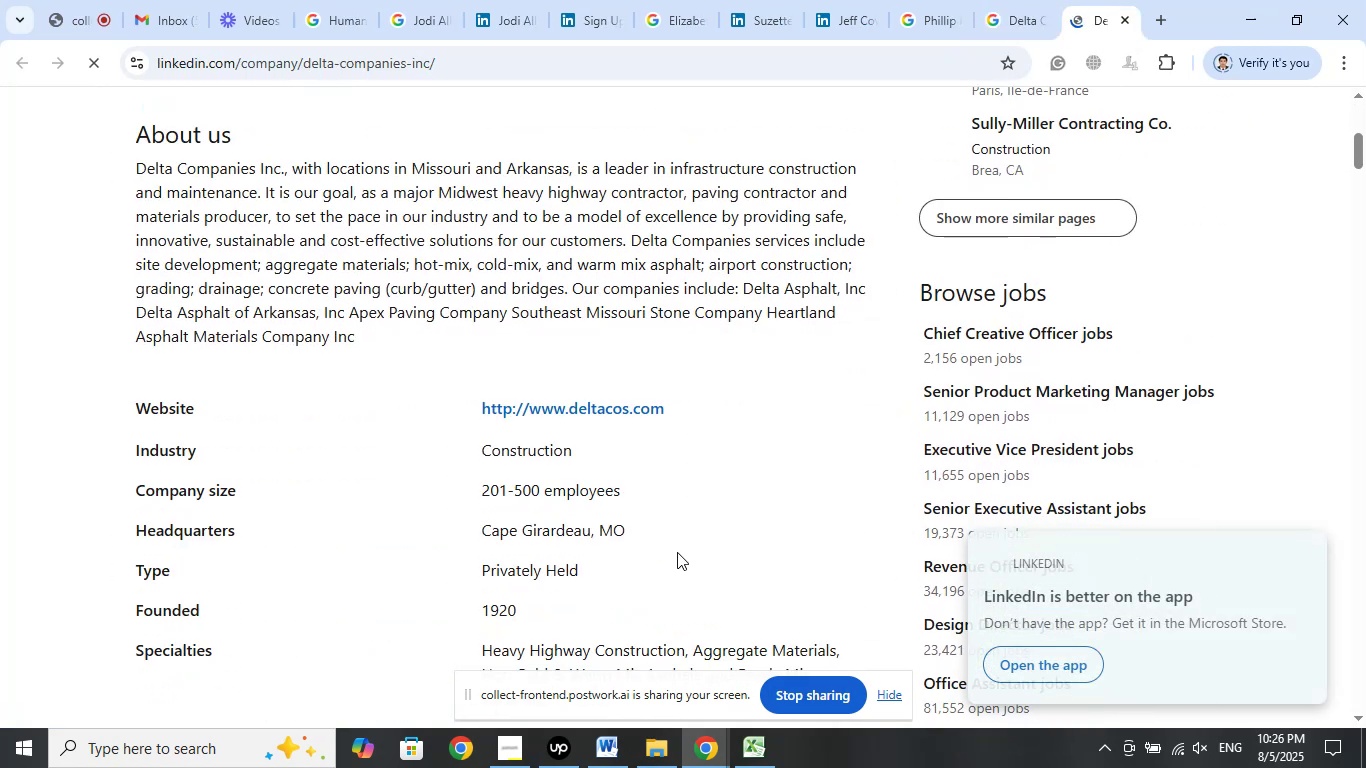 
scroll: coordinate [677, 546], scroll_direction: up, amount: 10.0
 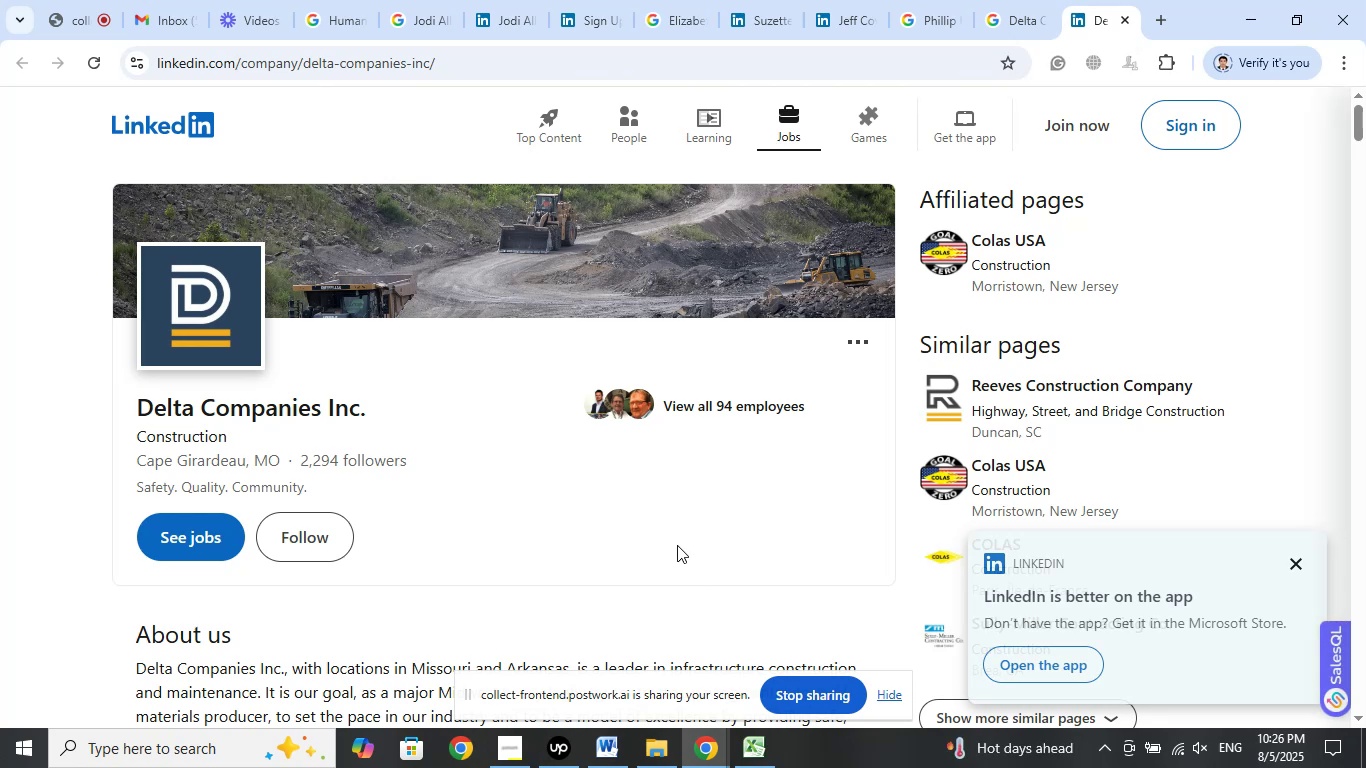 
scroll: coordinate [677, 544], scroll_direction: down, amount: 3.0
 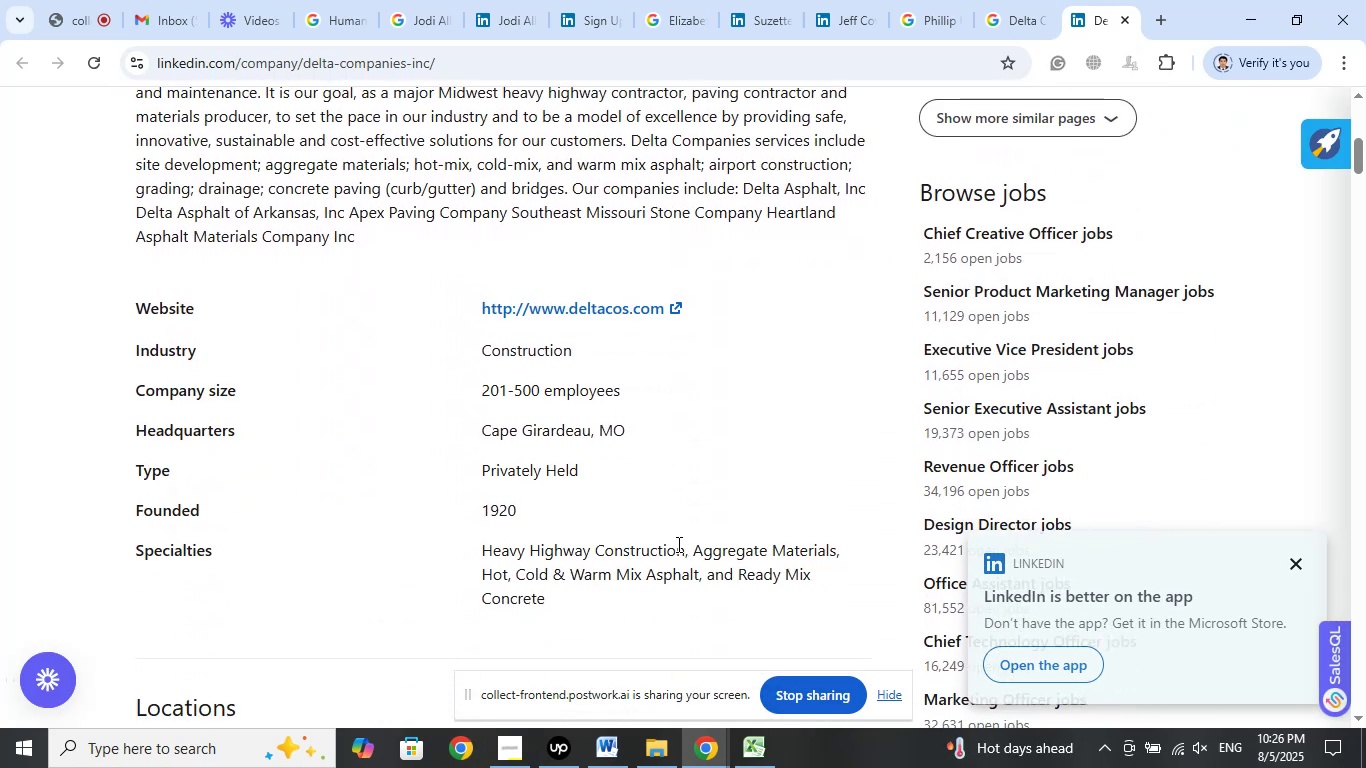 
scroll: coordinate [888, 314], scroll_direction: up, amount: 12.0
 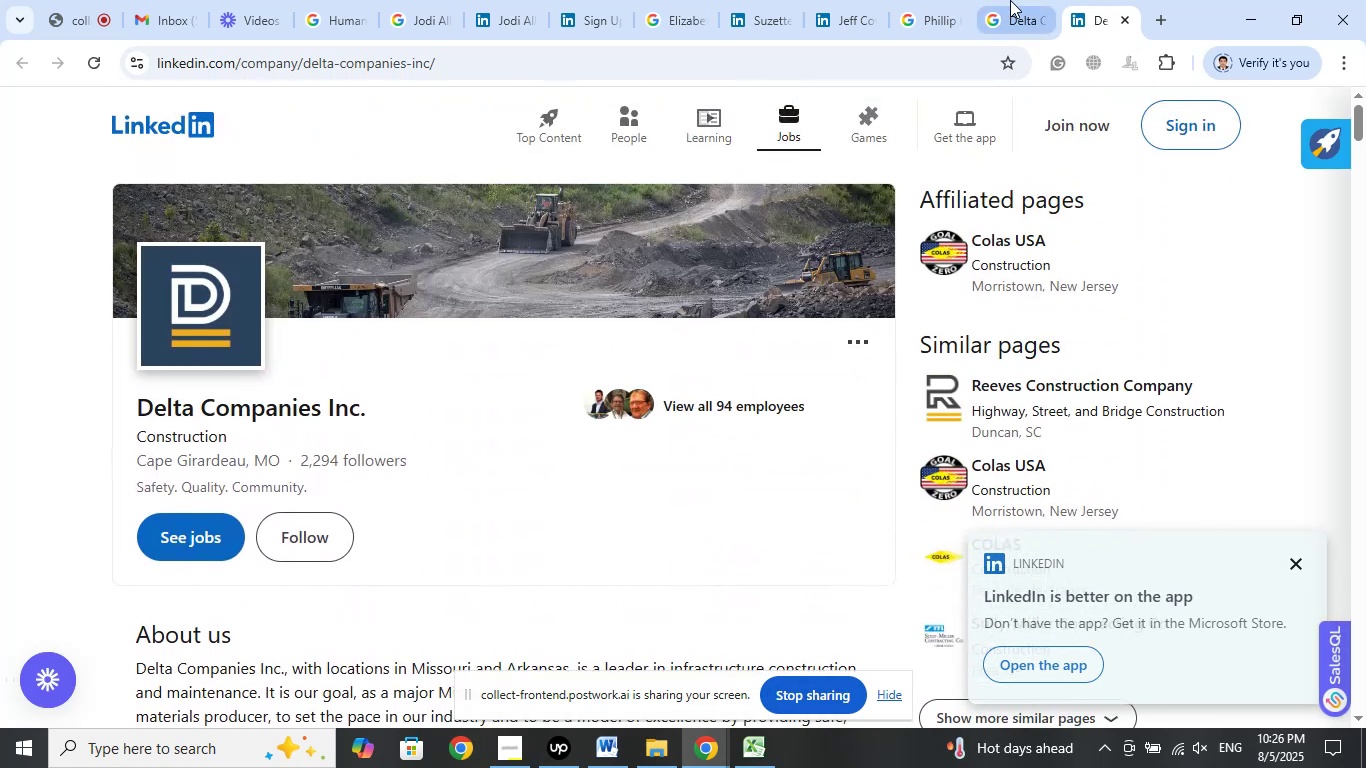 
left_click([1011, 0])
 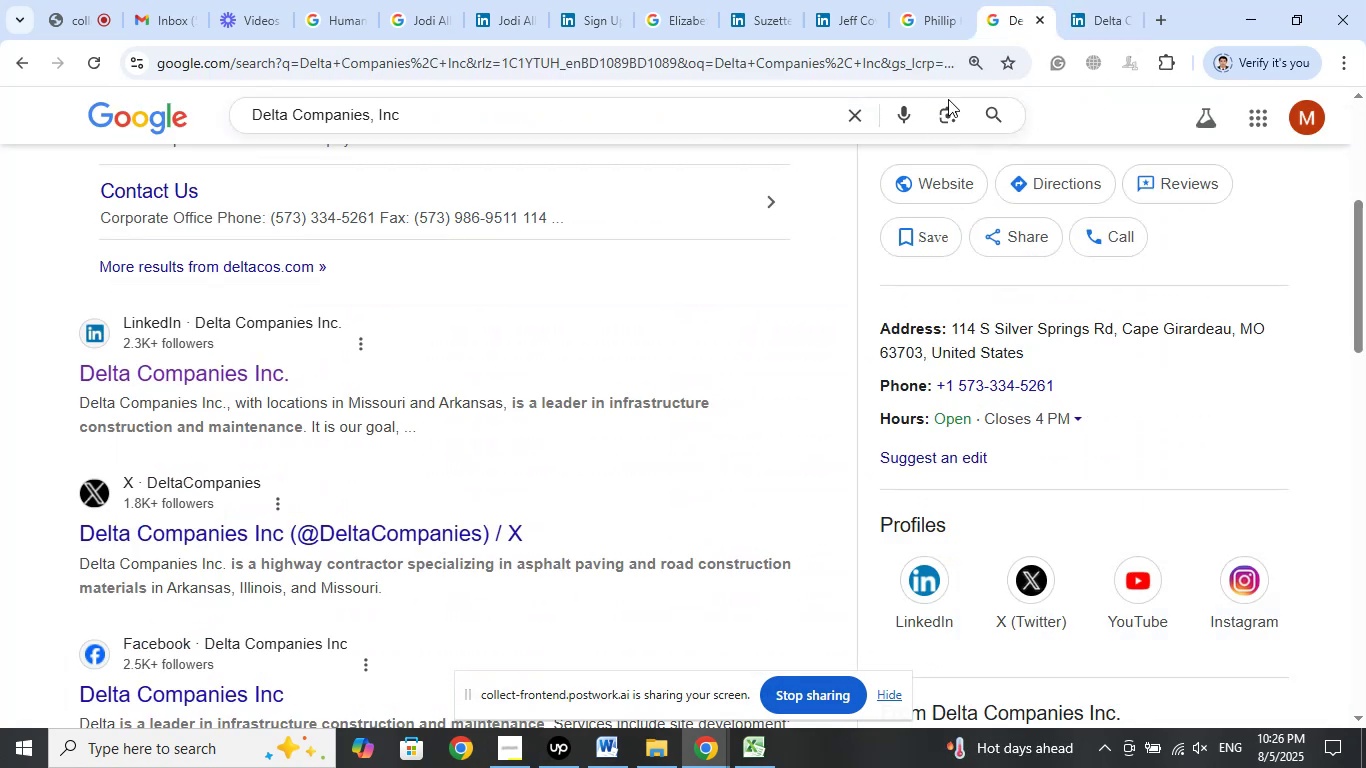 
left_click([926, 22])
 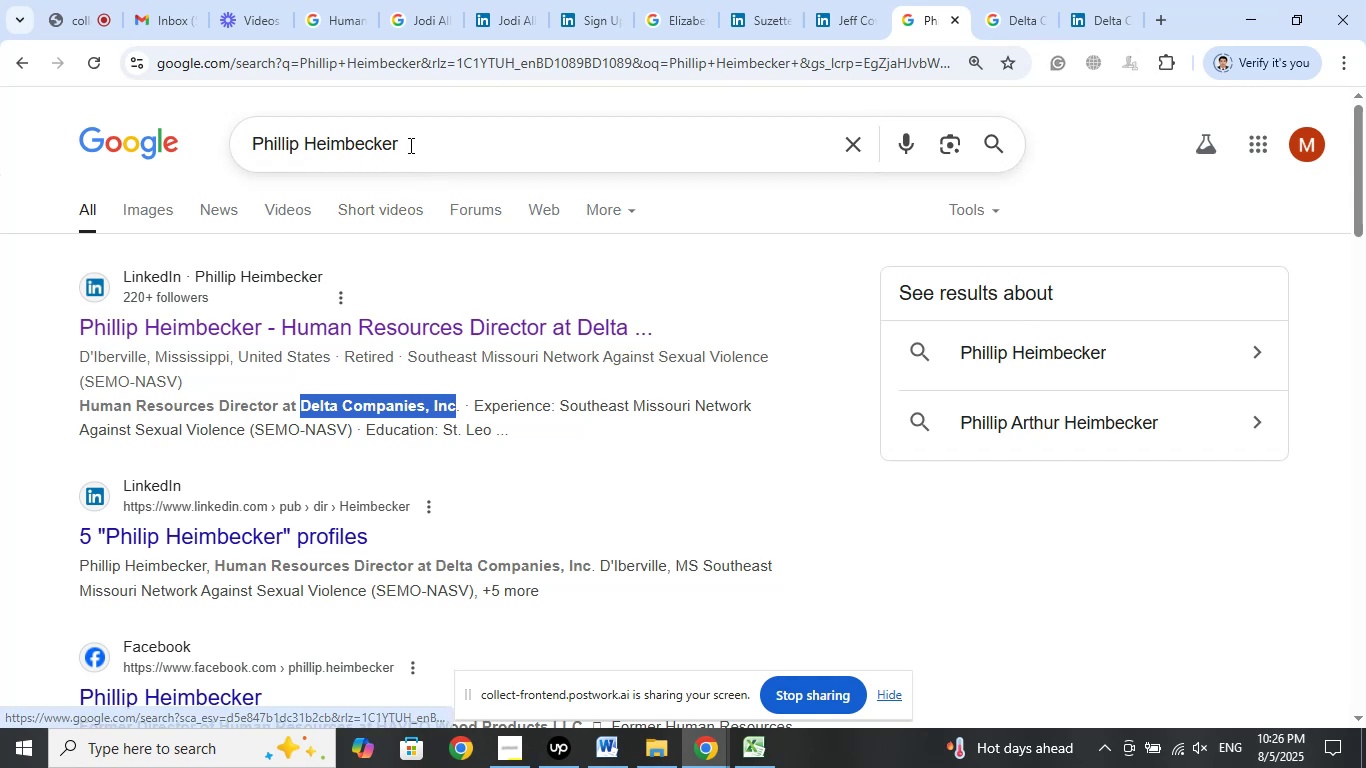 
left_click_drag(start_coordinate=[409, 145], to_coordinate=[173, 138])
 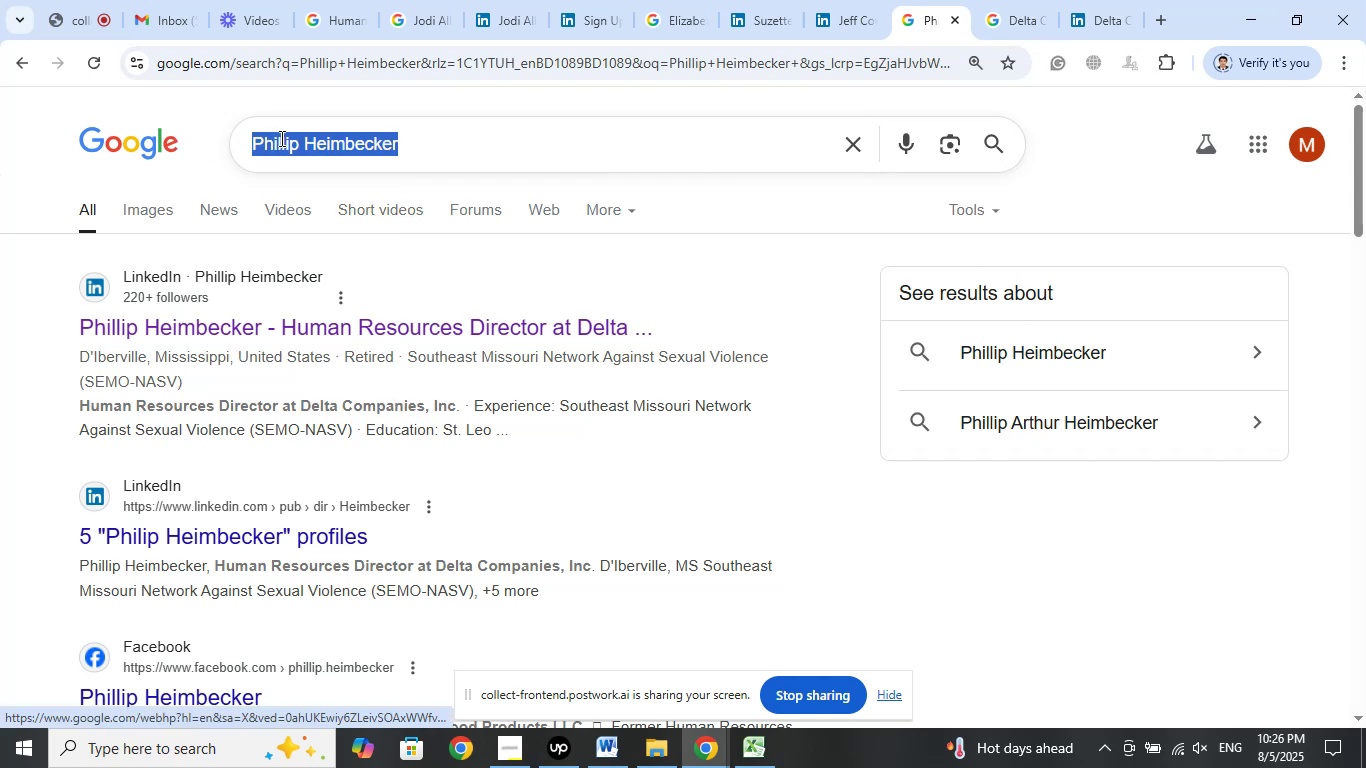 
right_click([280, 138])
 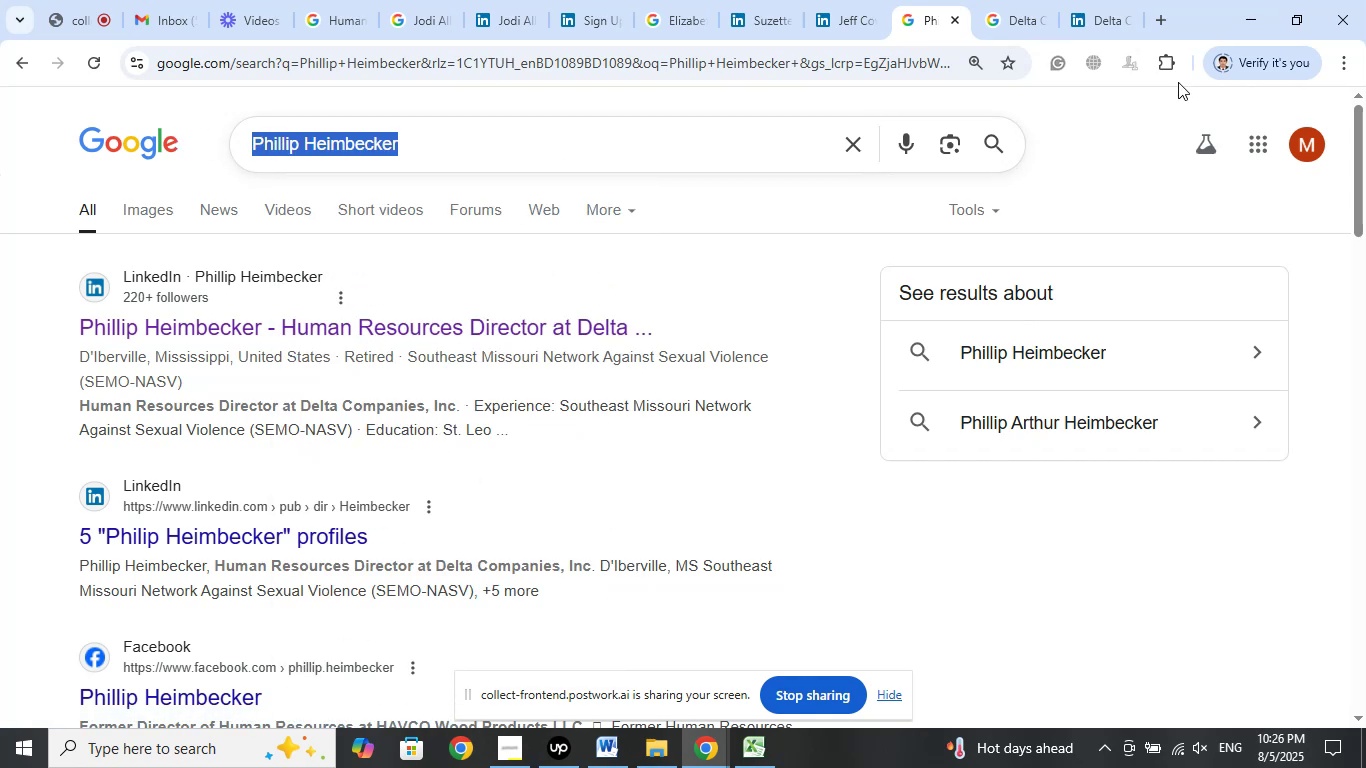 
left_click([1167, 19])
 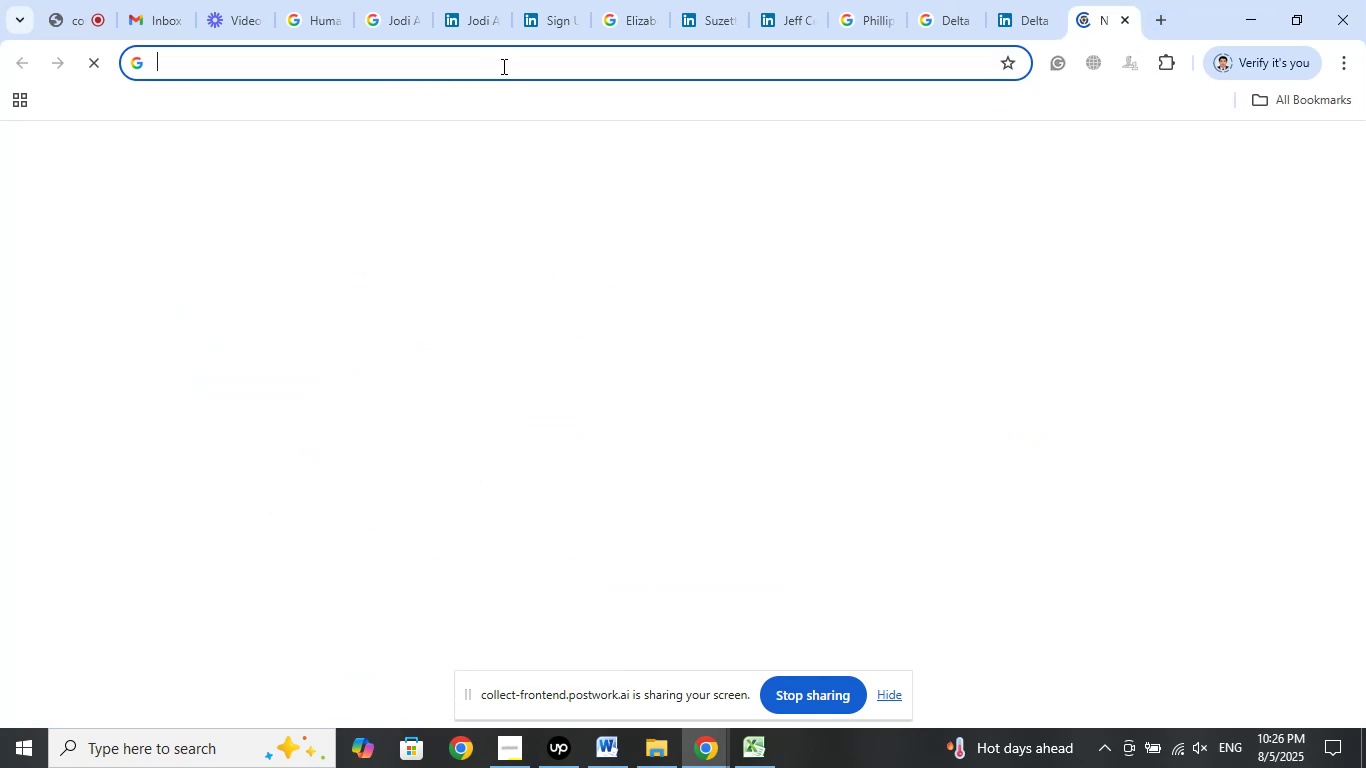 
left_click([502, 65])
 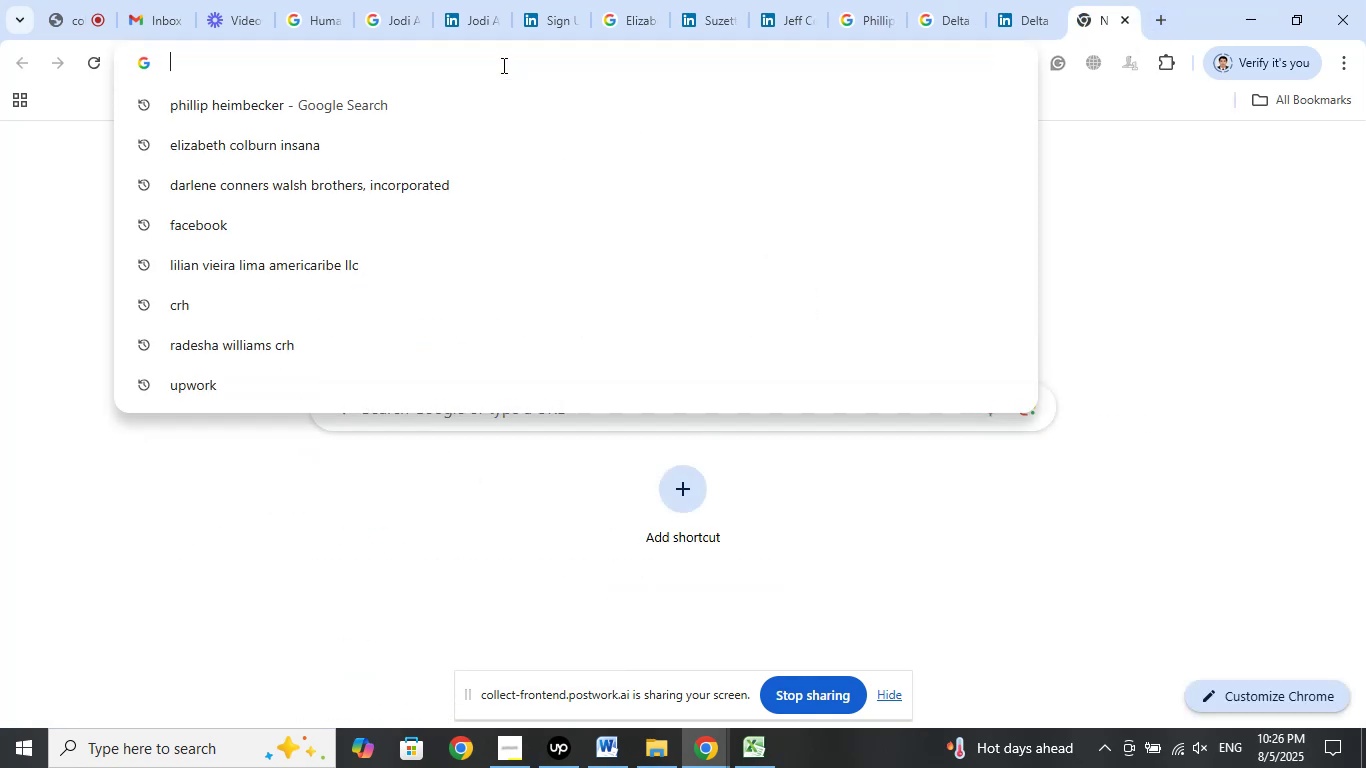 
right_click([502, 65])
 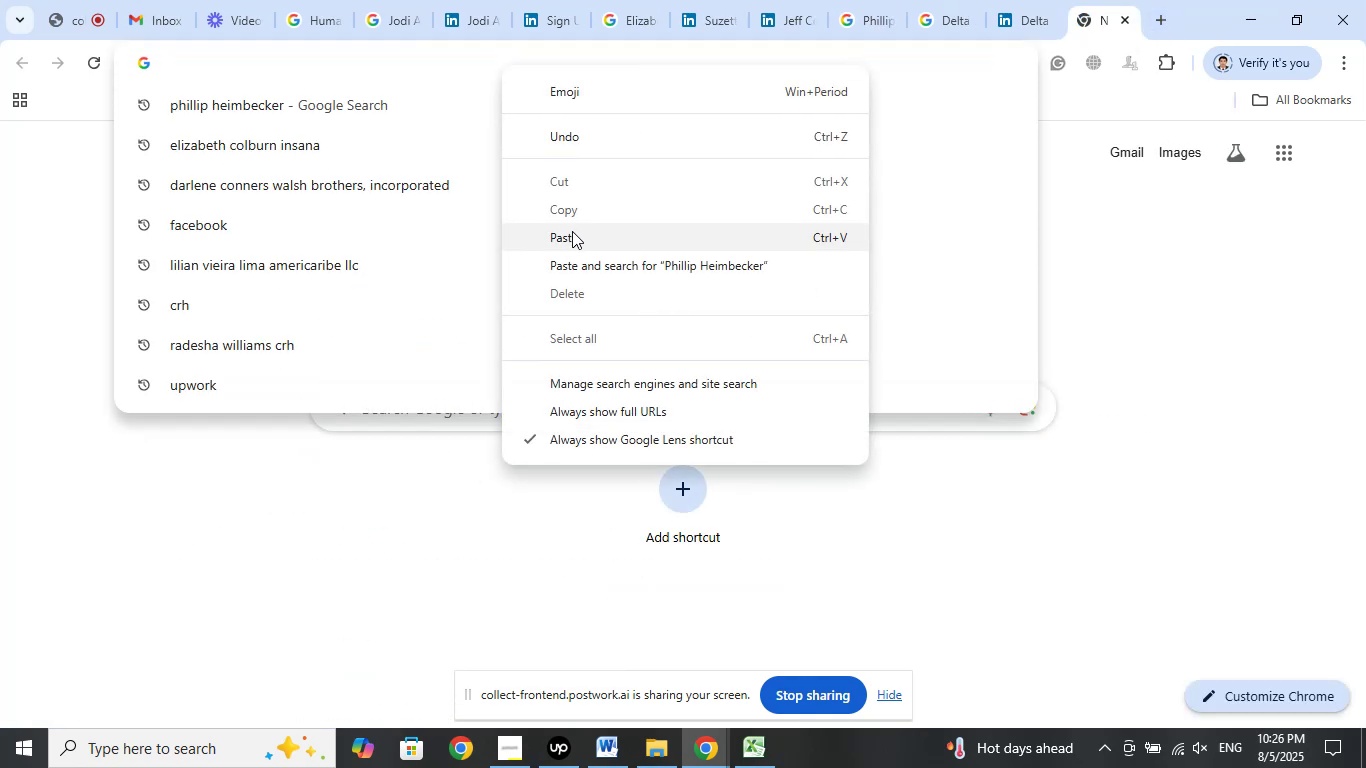 
left_click([572, 231])
 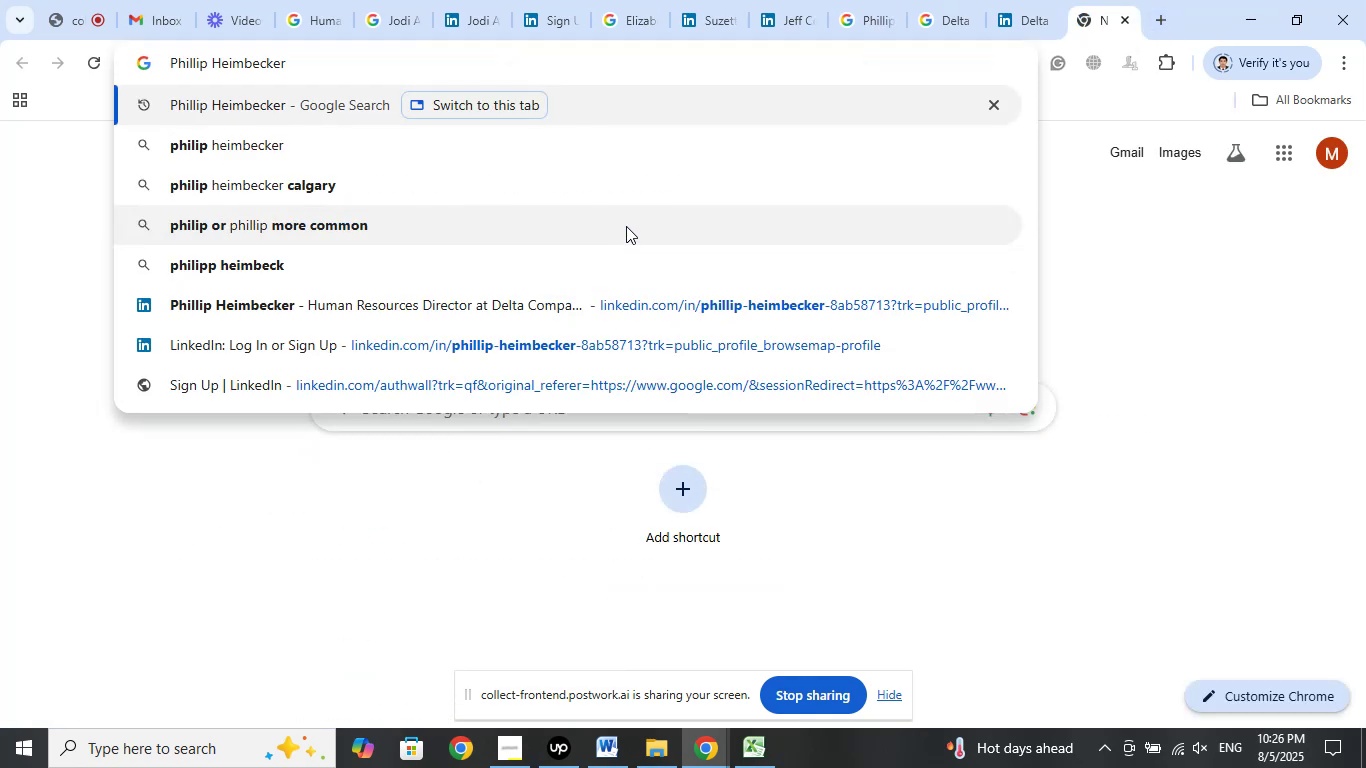 
key(Space)
 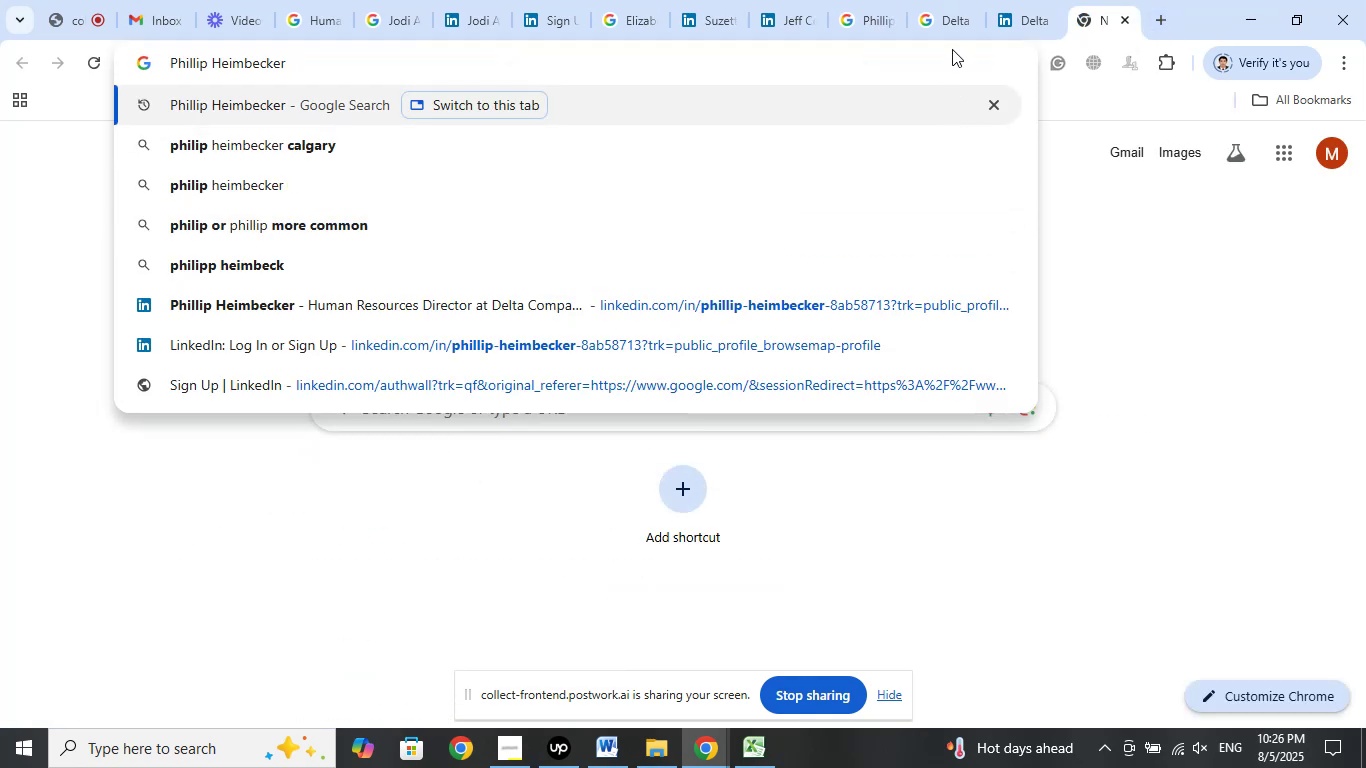 
left_click([952, 10])
 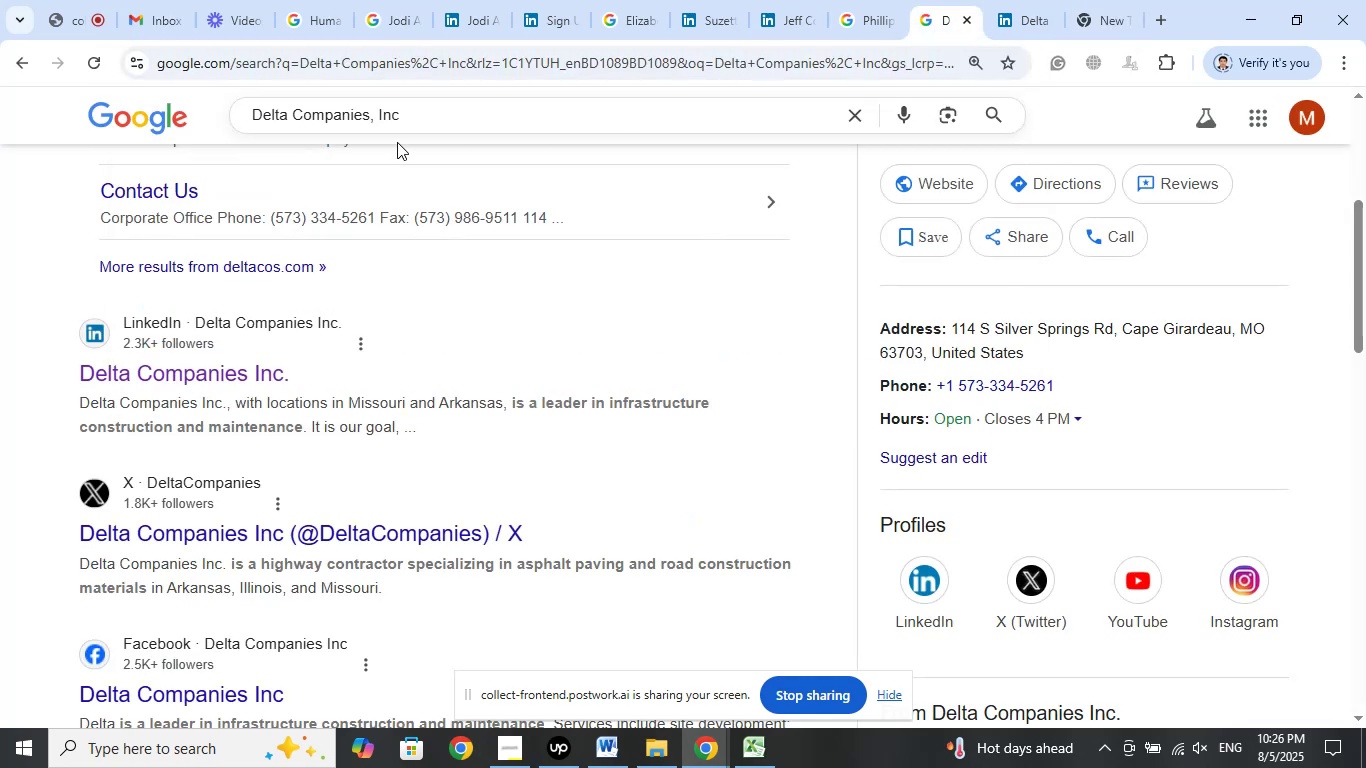 
left_click_drag(start_coordinate=[435, 108], to_coordinate=[183, 118])
 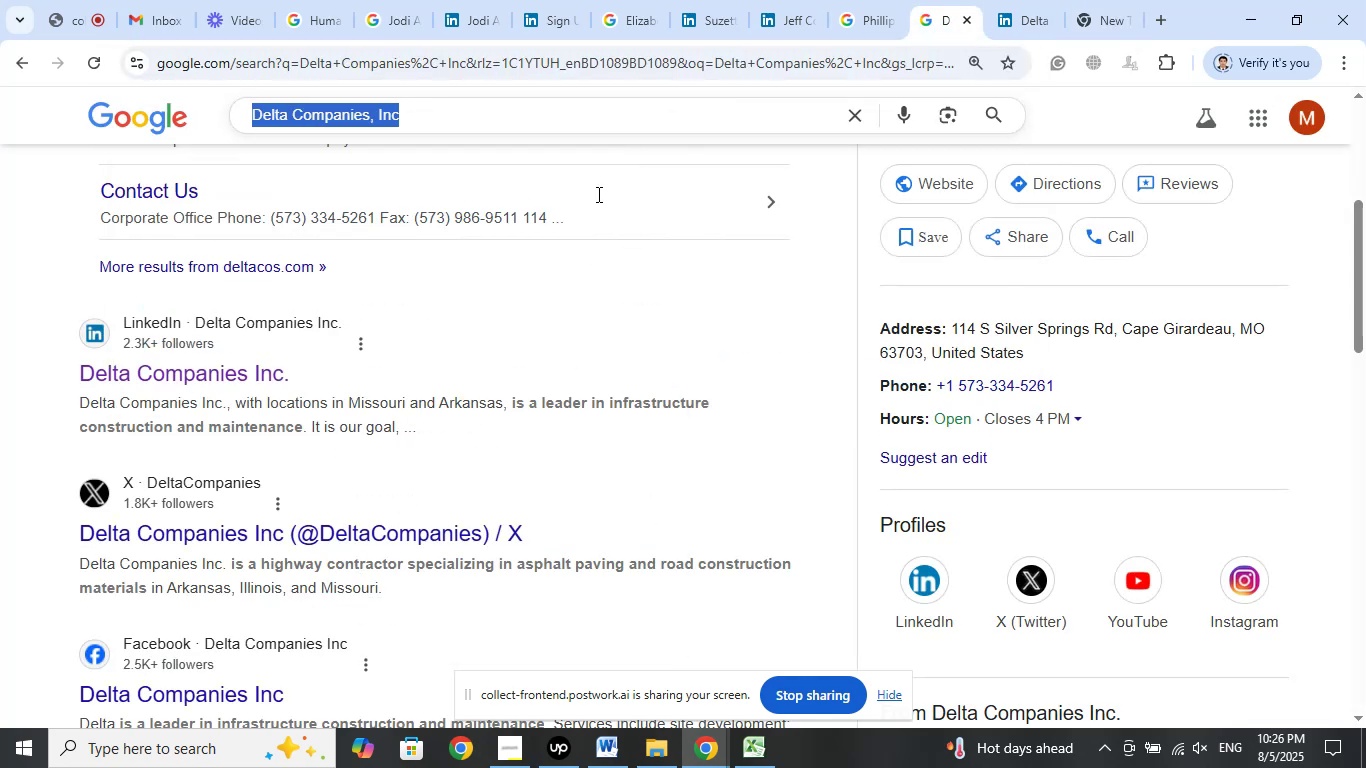 
left_click([1111, 17])
 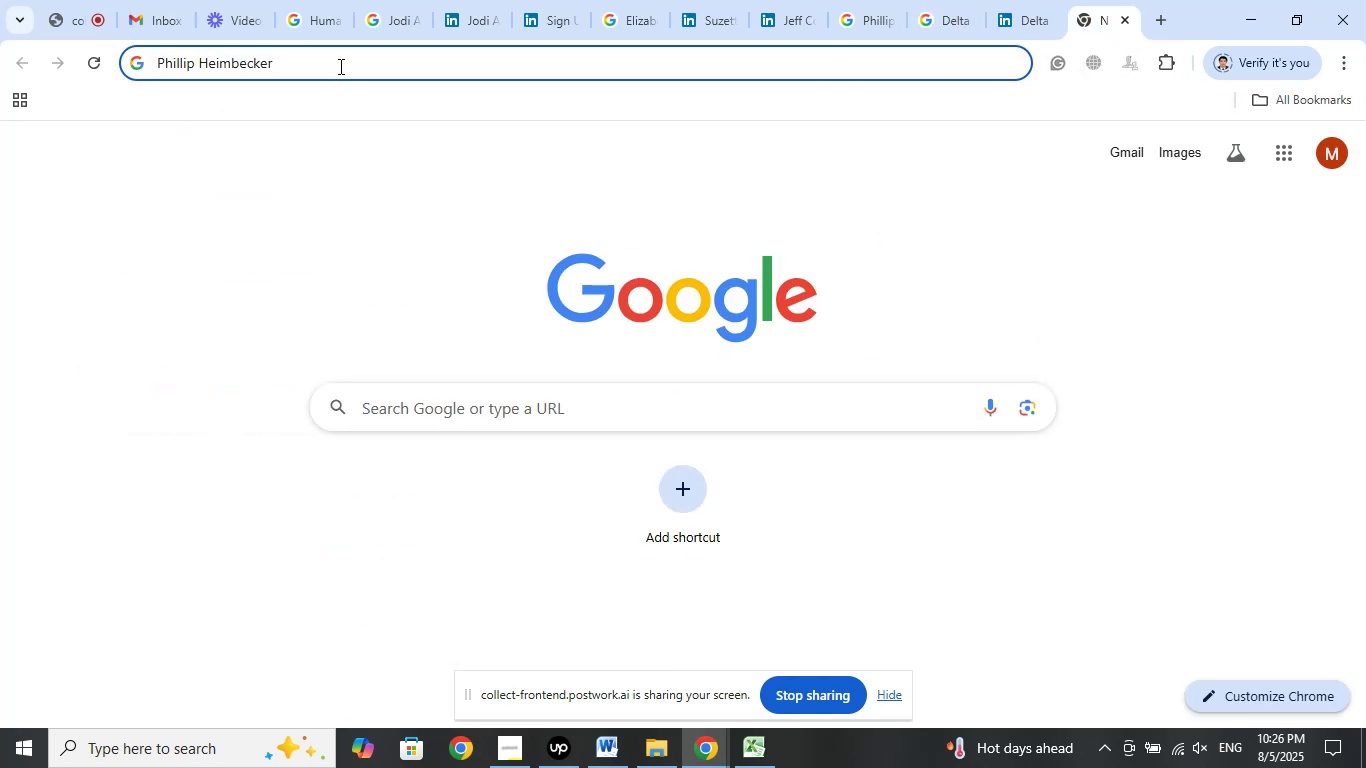 
right_click([339, 66])
 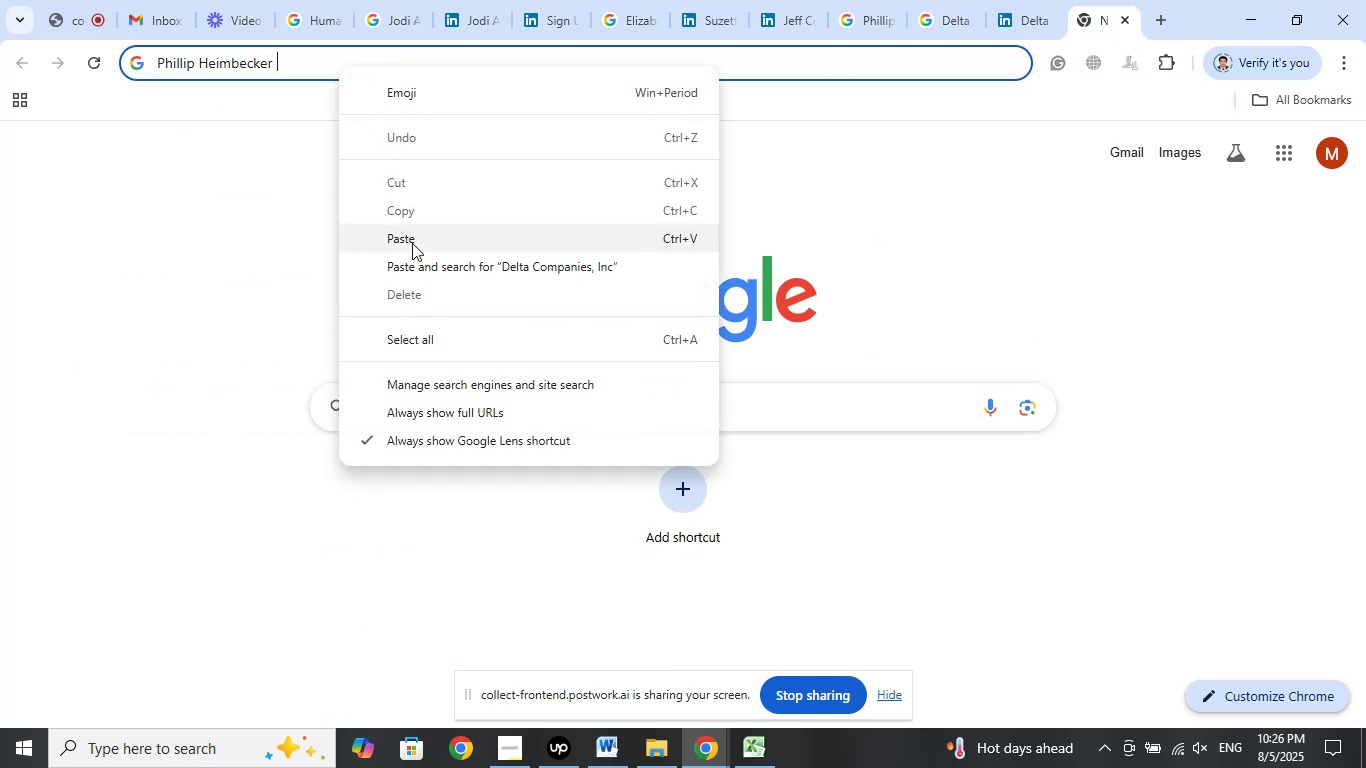 
left_click([414, 243])
 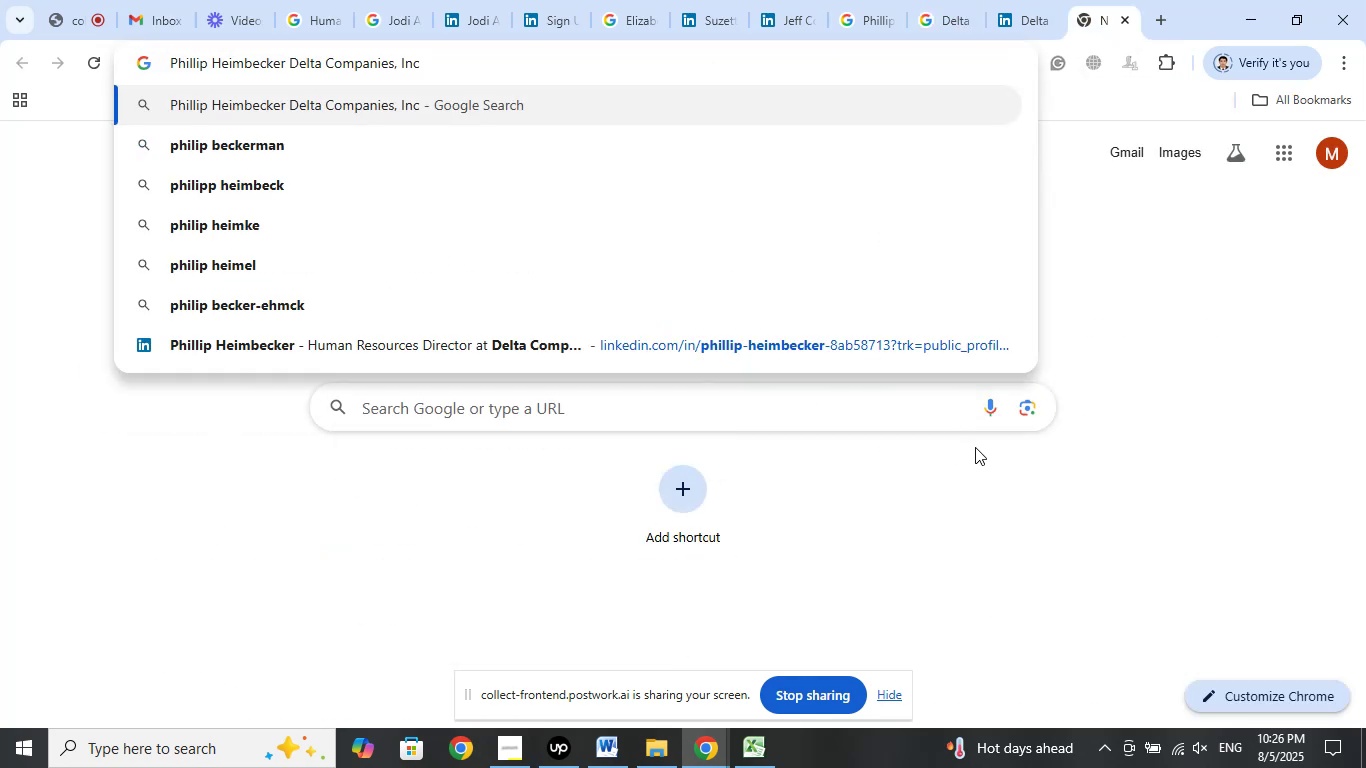 
key(Enter)
 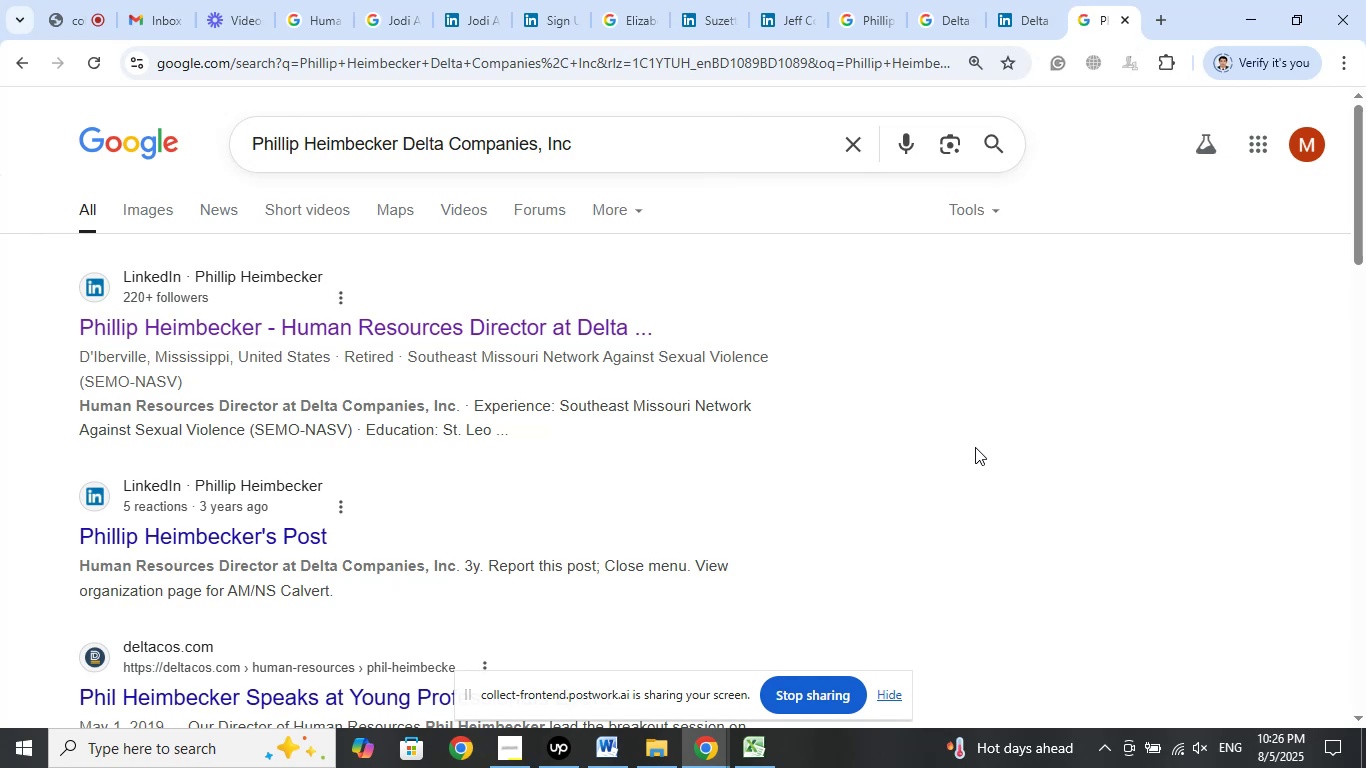 
wait(5.47)
 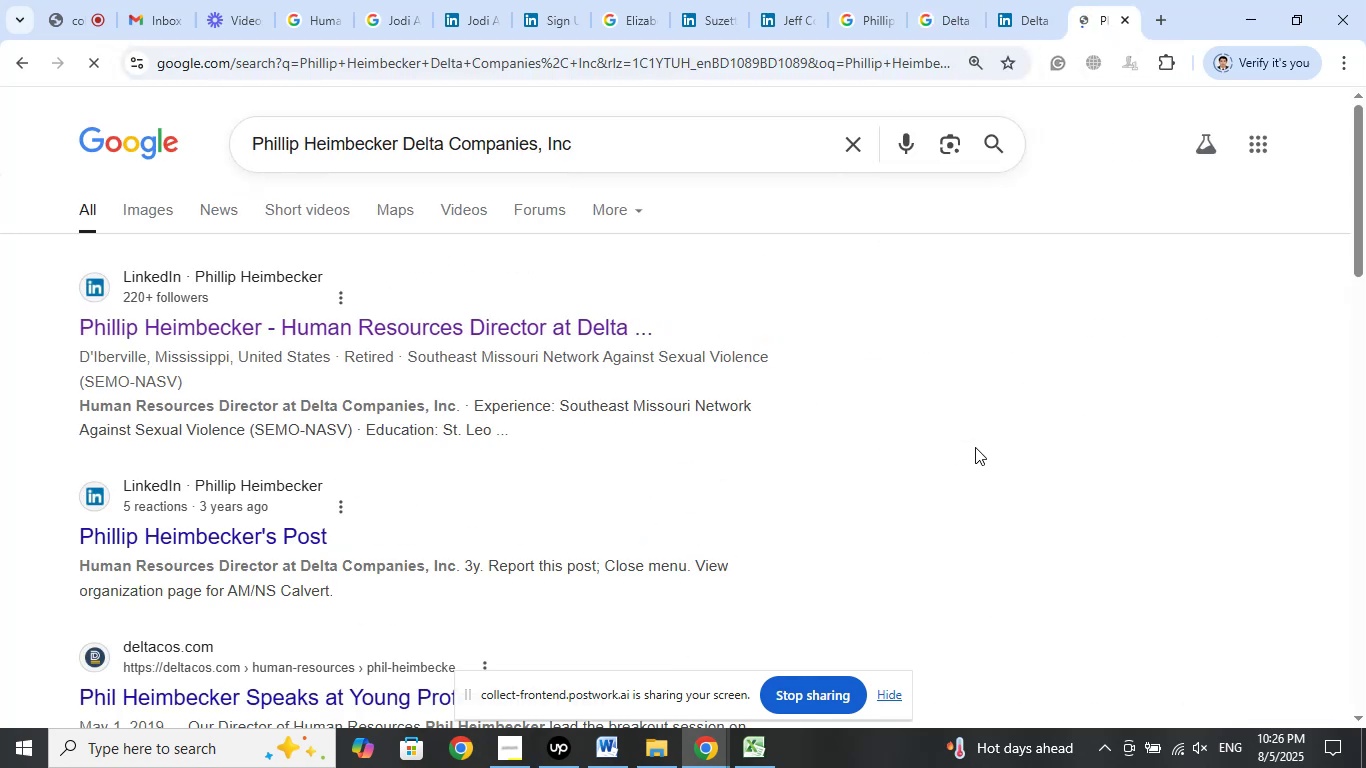 
right_click([583, 325])
 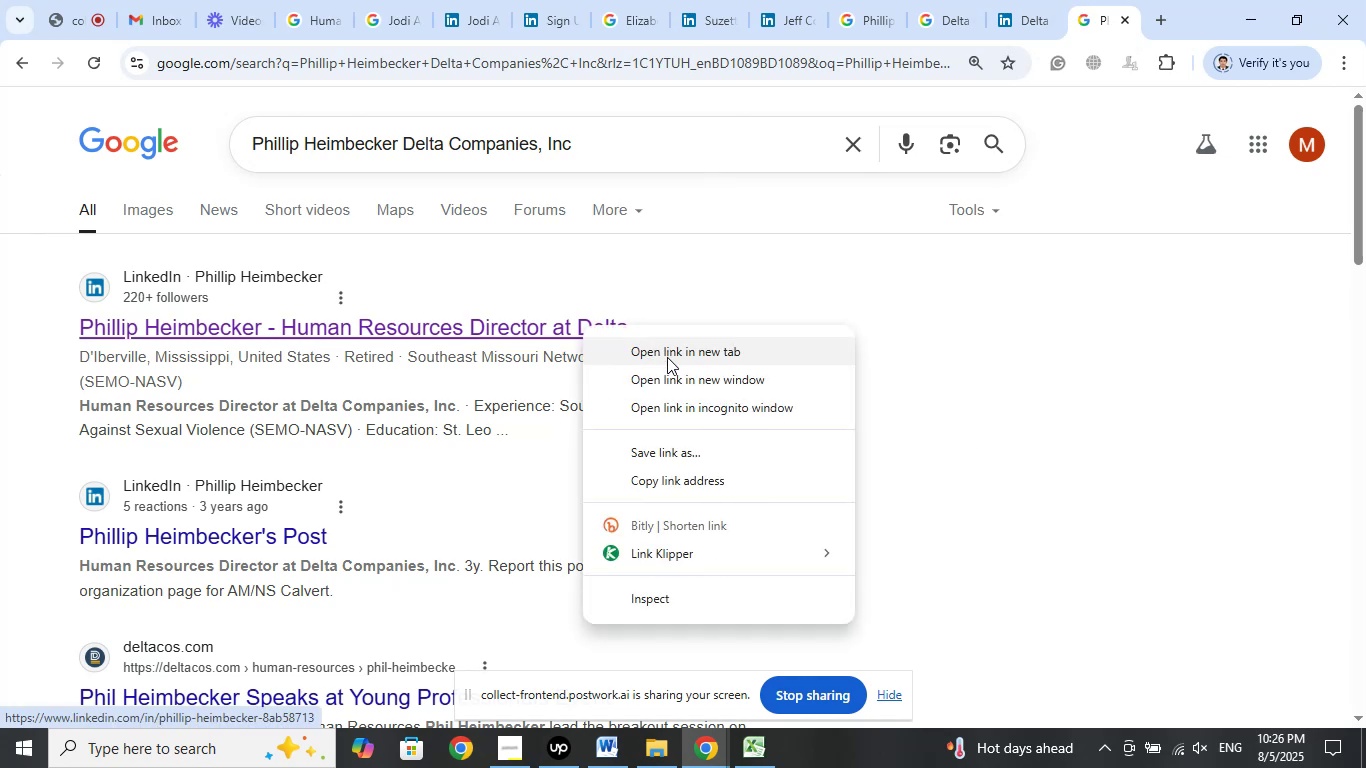 
left_click([667, 357])
 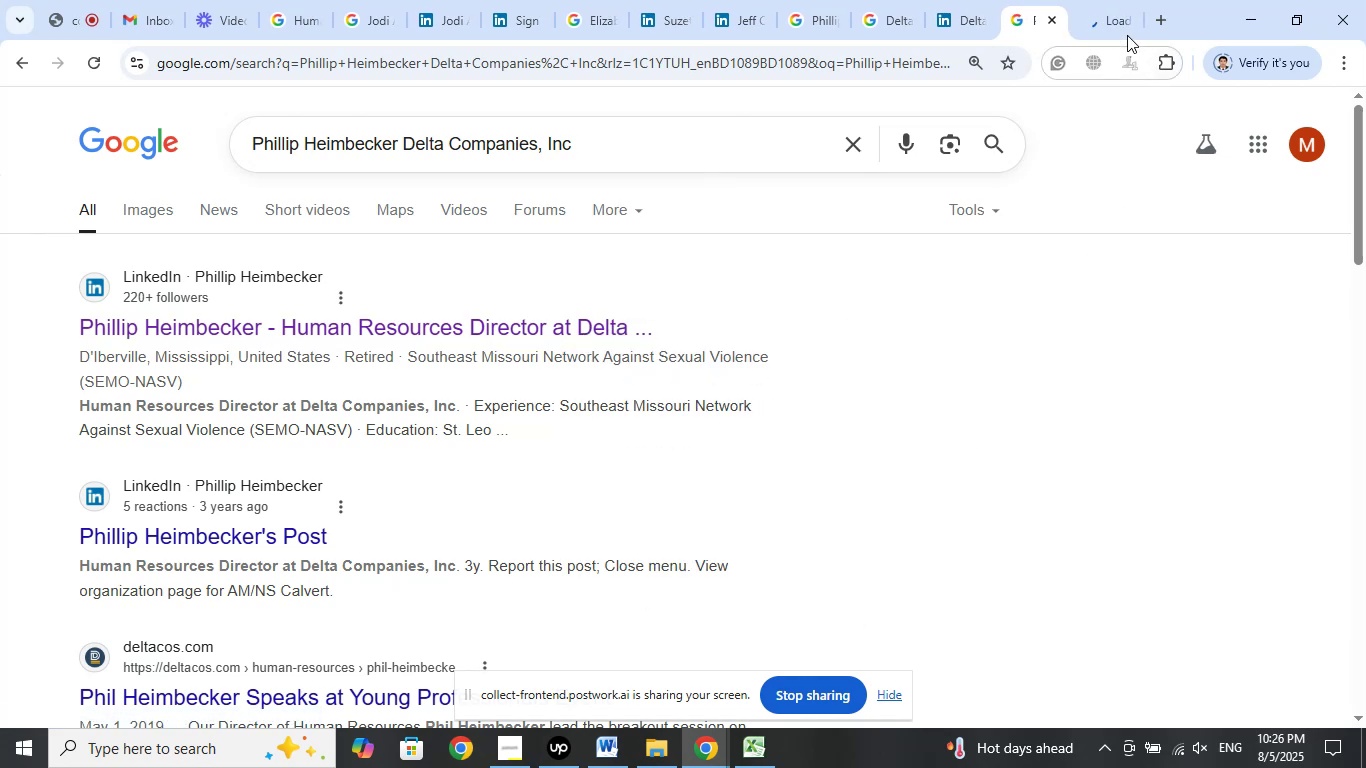 
left_click([1108, 18])
 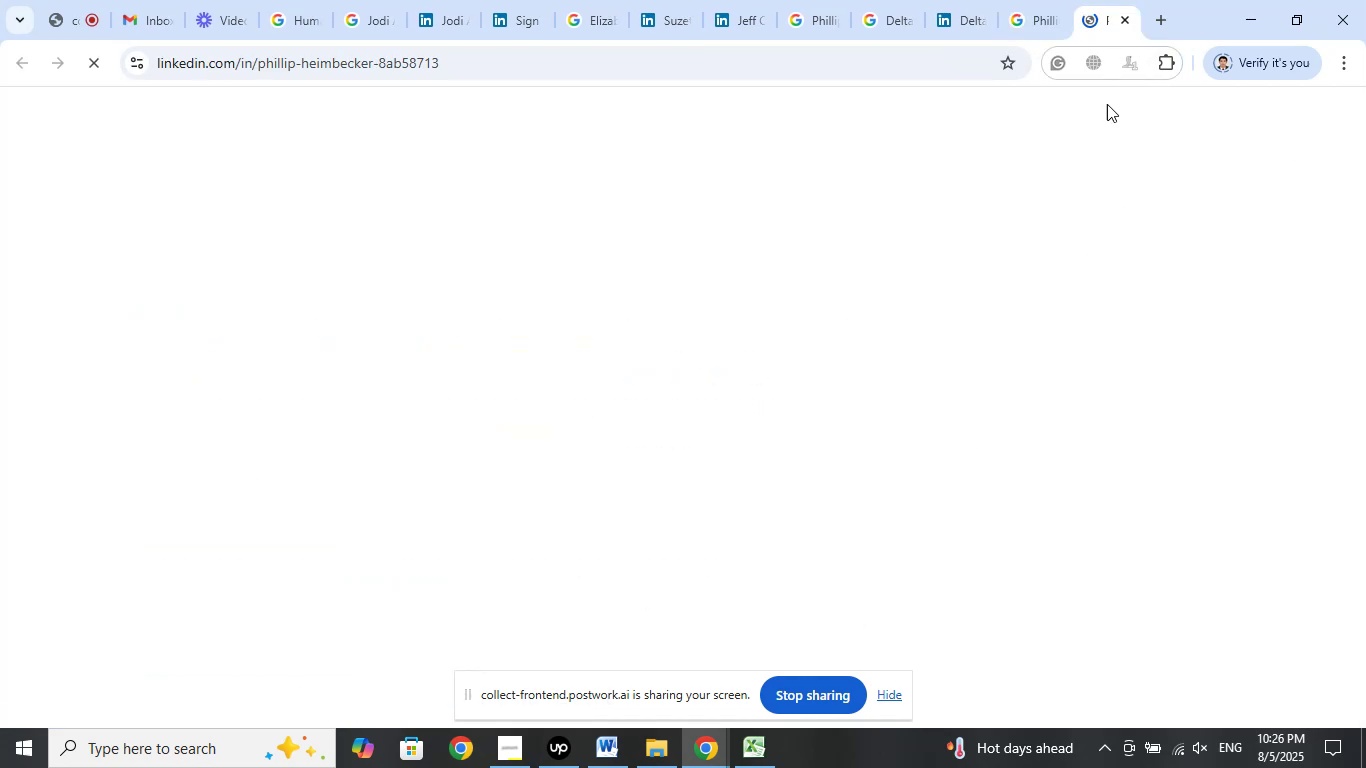 
mouse_move([1000, 400])
 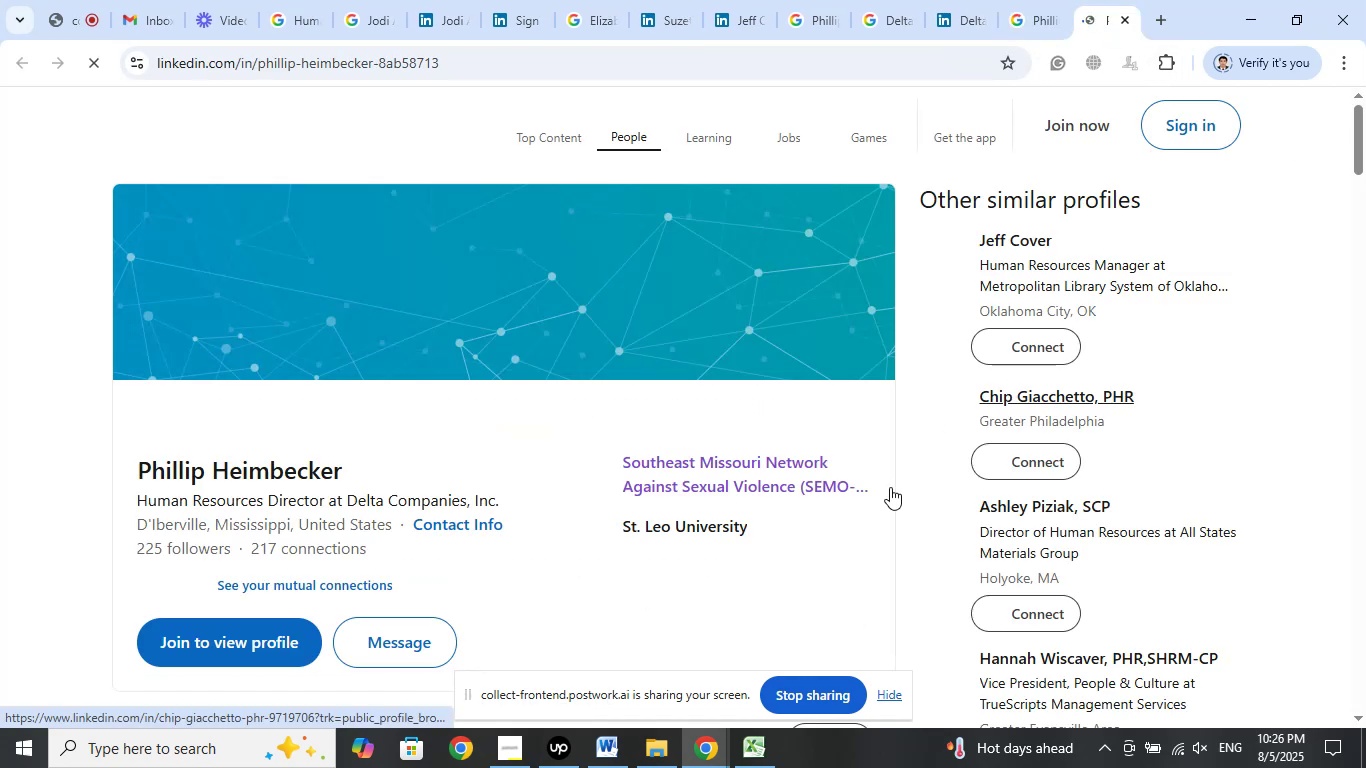 
mouse_move([802, 560])
 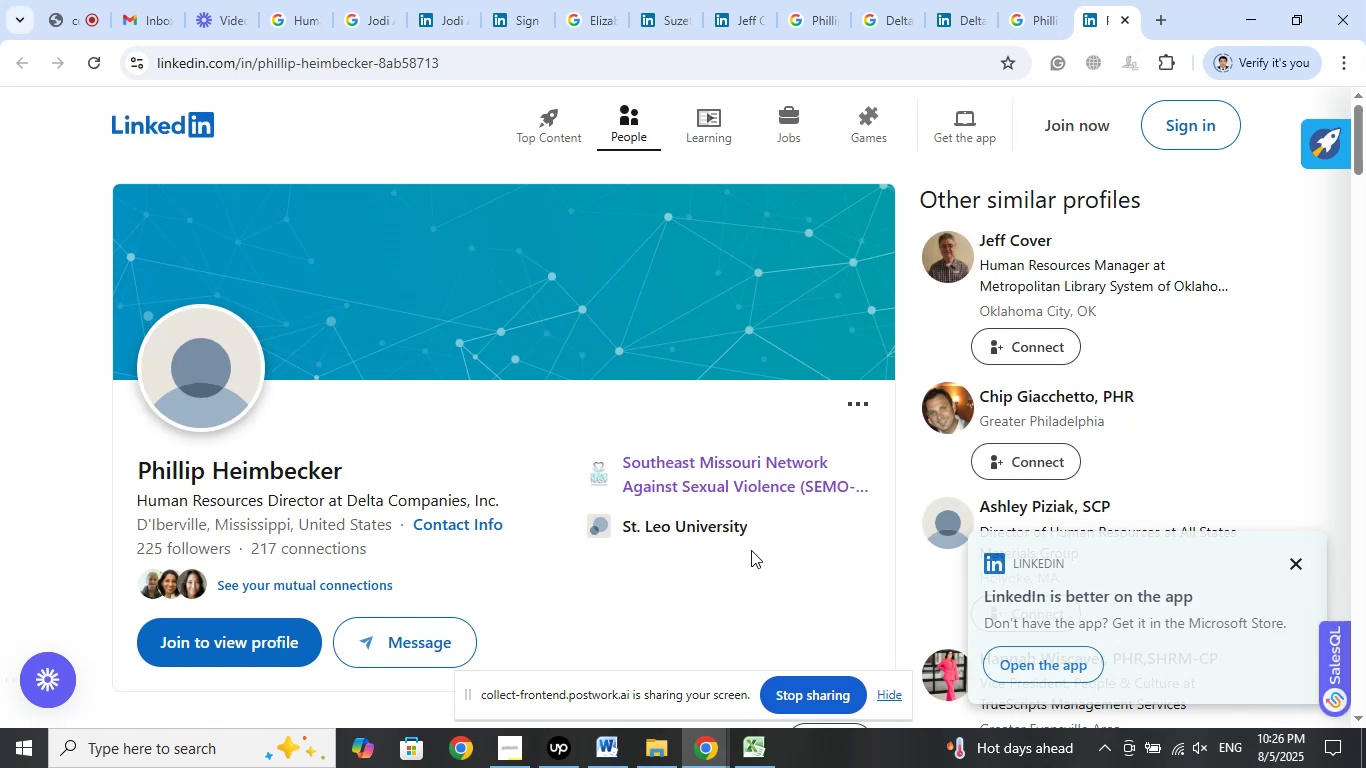 
wait(9.3)
 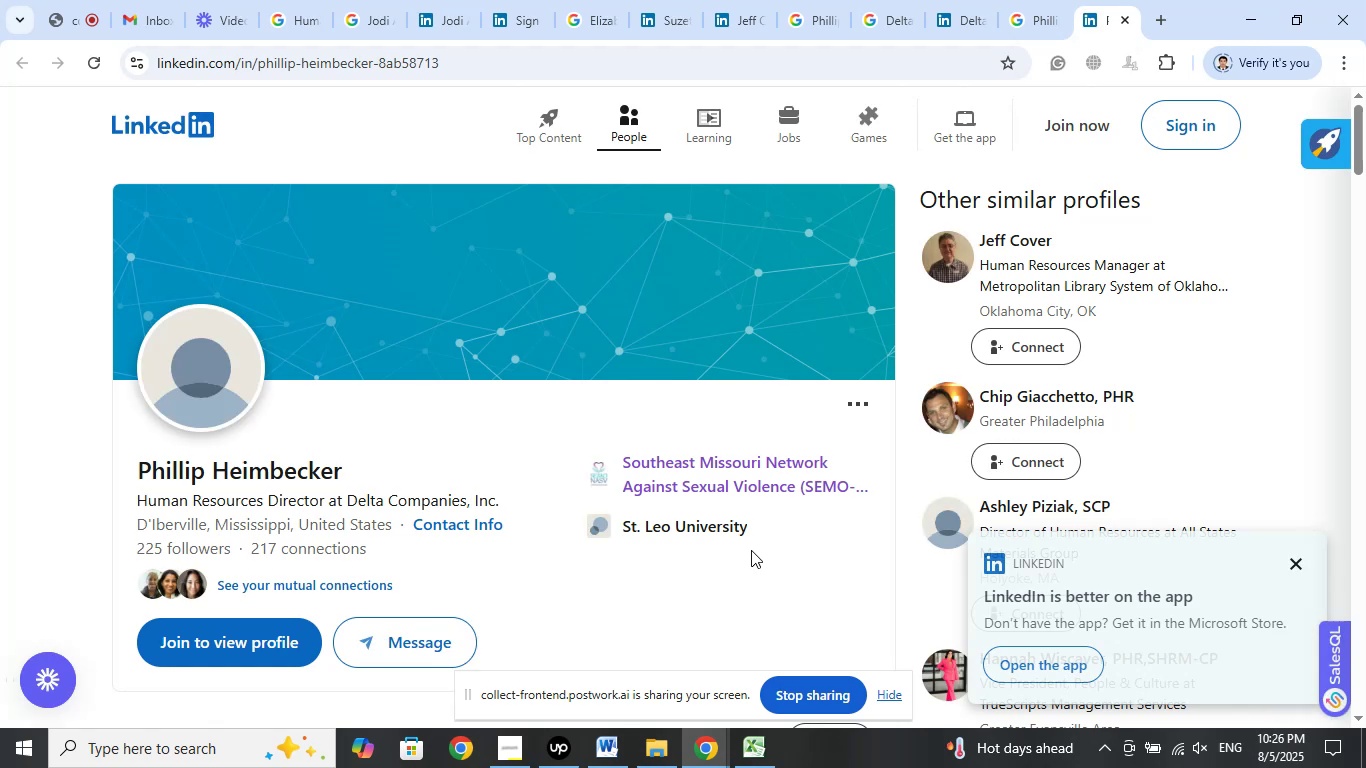 
scroll: coordinate [743, 507], scroll_direction: down, amount: 10.0
 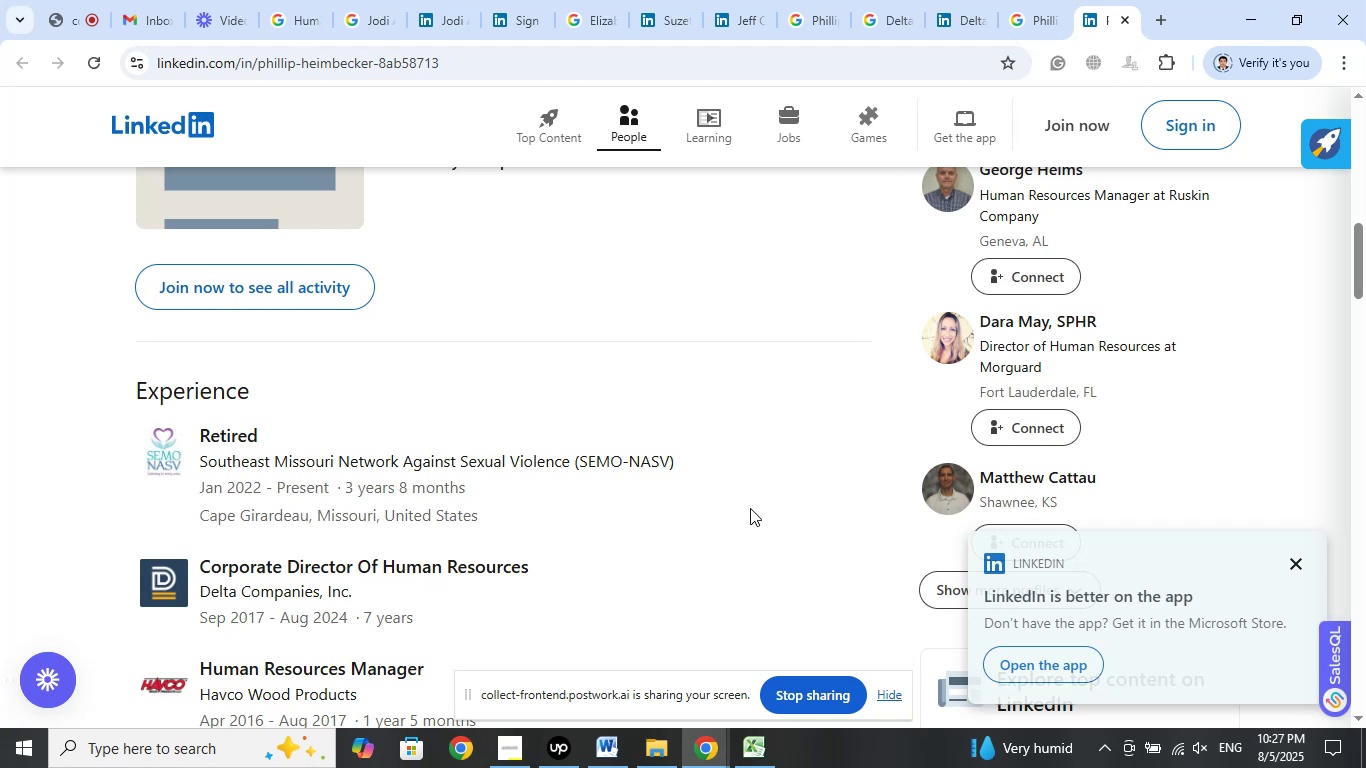 
wait(25.86)
 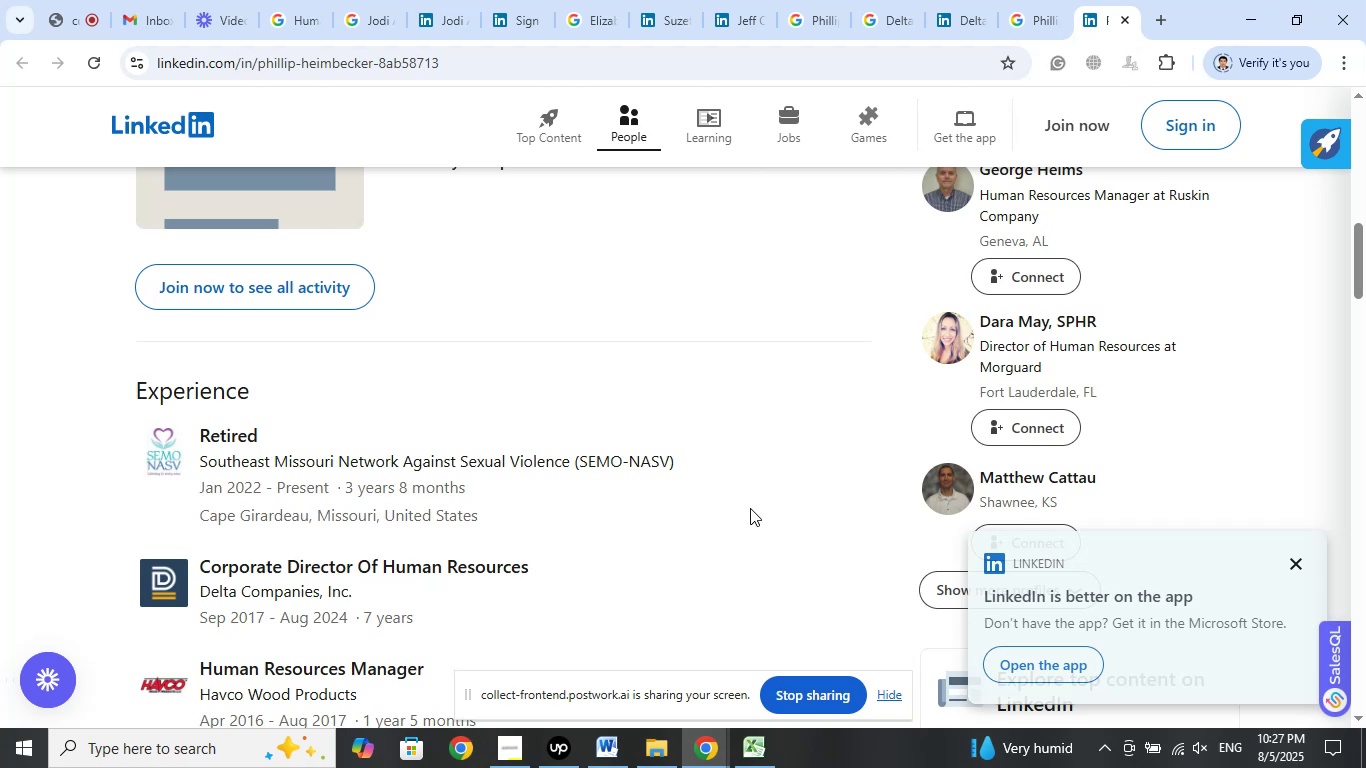 
scroll: coordinate [753, 416], scroll_direction: up, amount: 15.0
 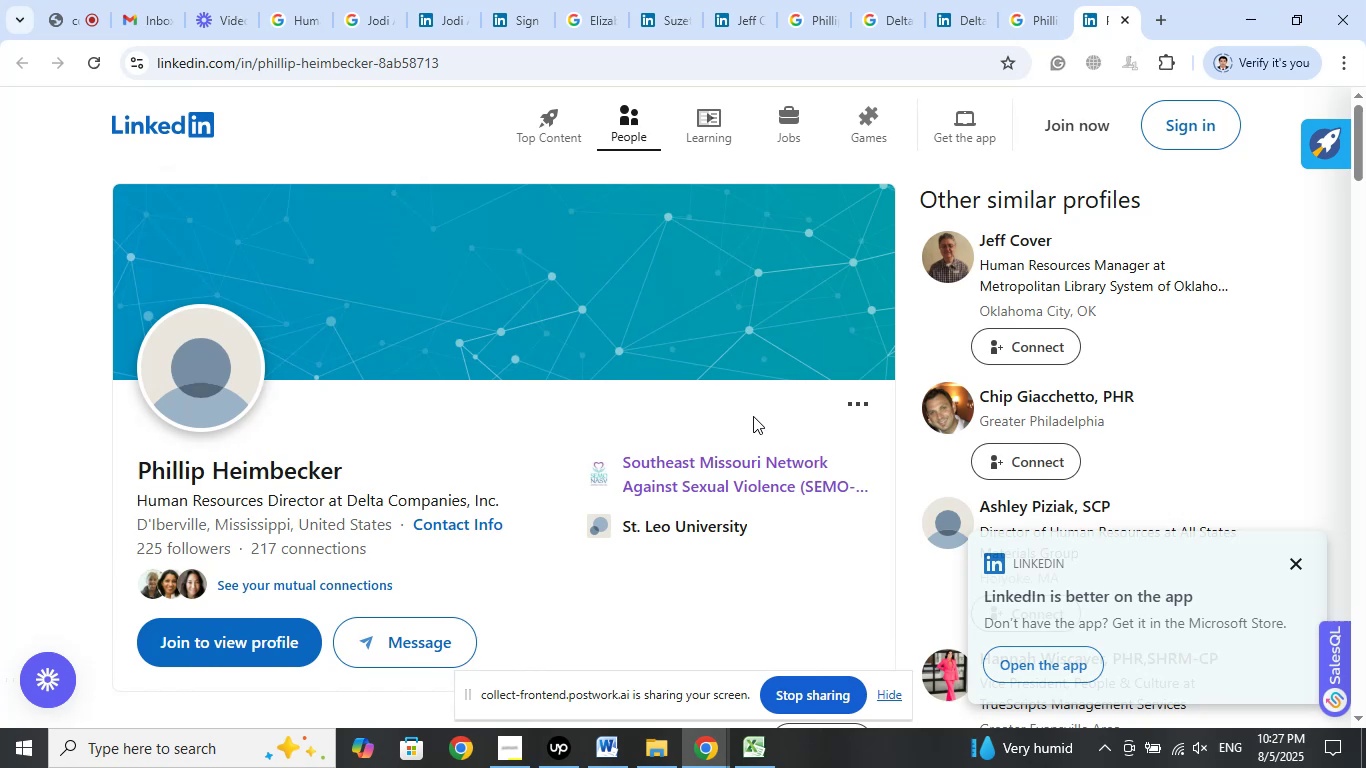 
mouse_move([1024, 15])
 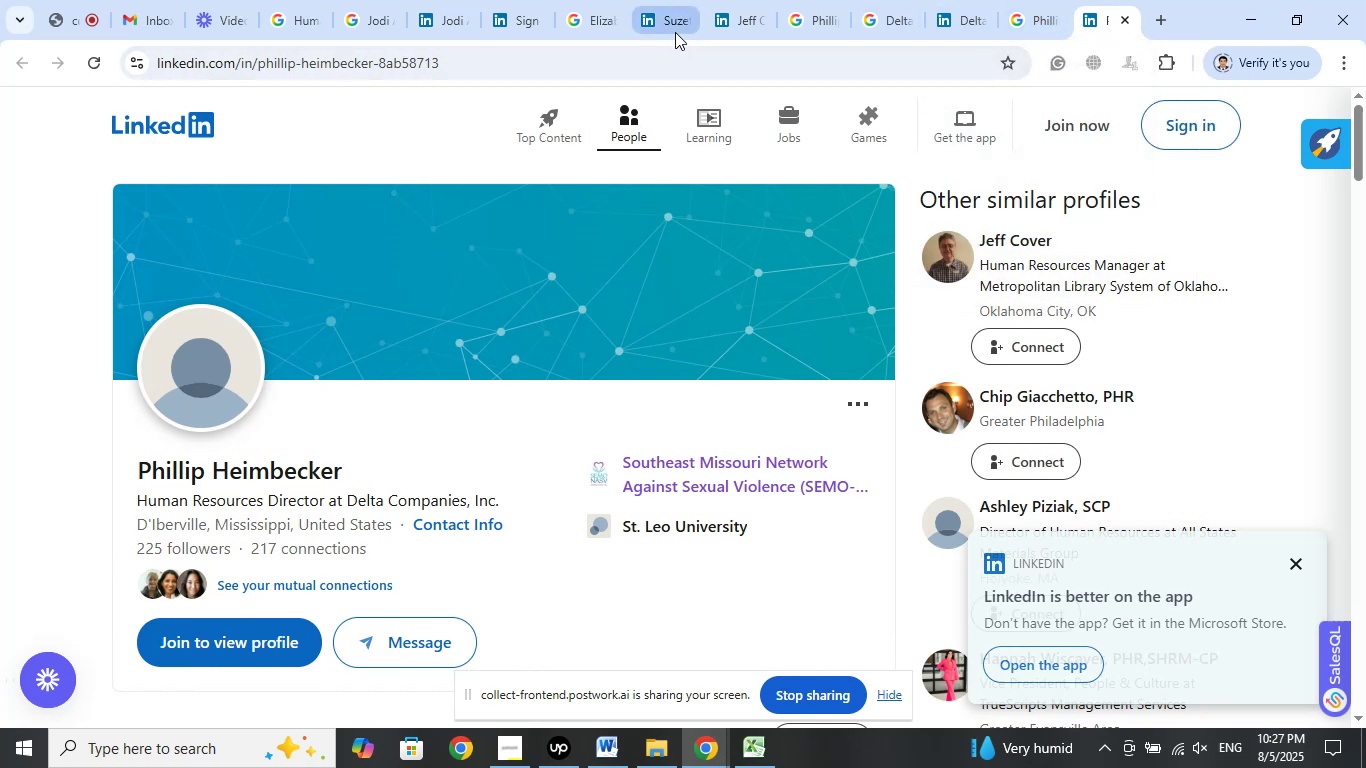 
left_click([677, 19])
 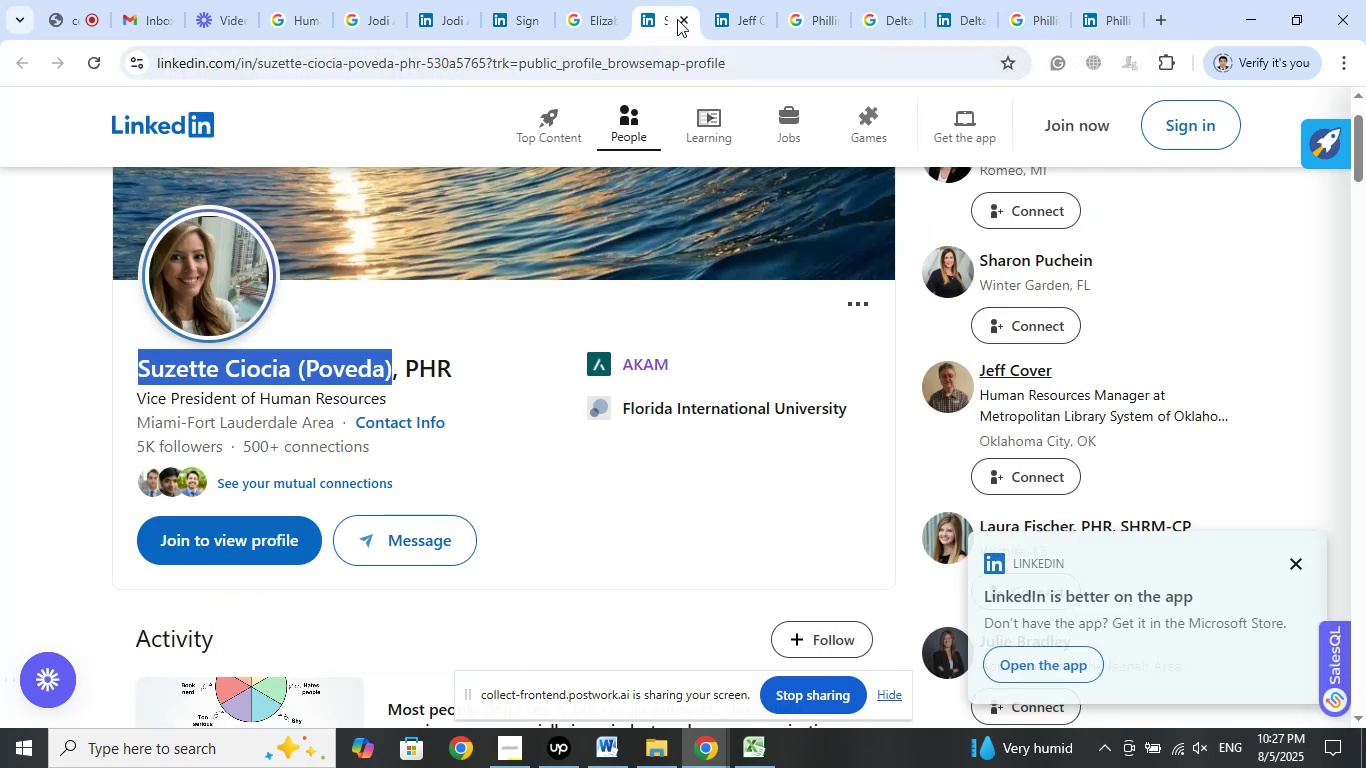 
left_click_drag(start_coordinate=[677, 19], to_coordinate=[1074, 19])
 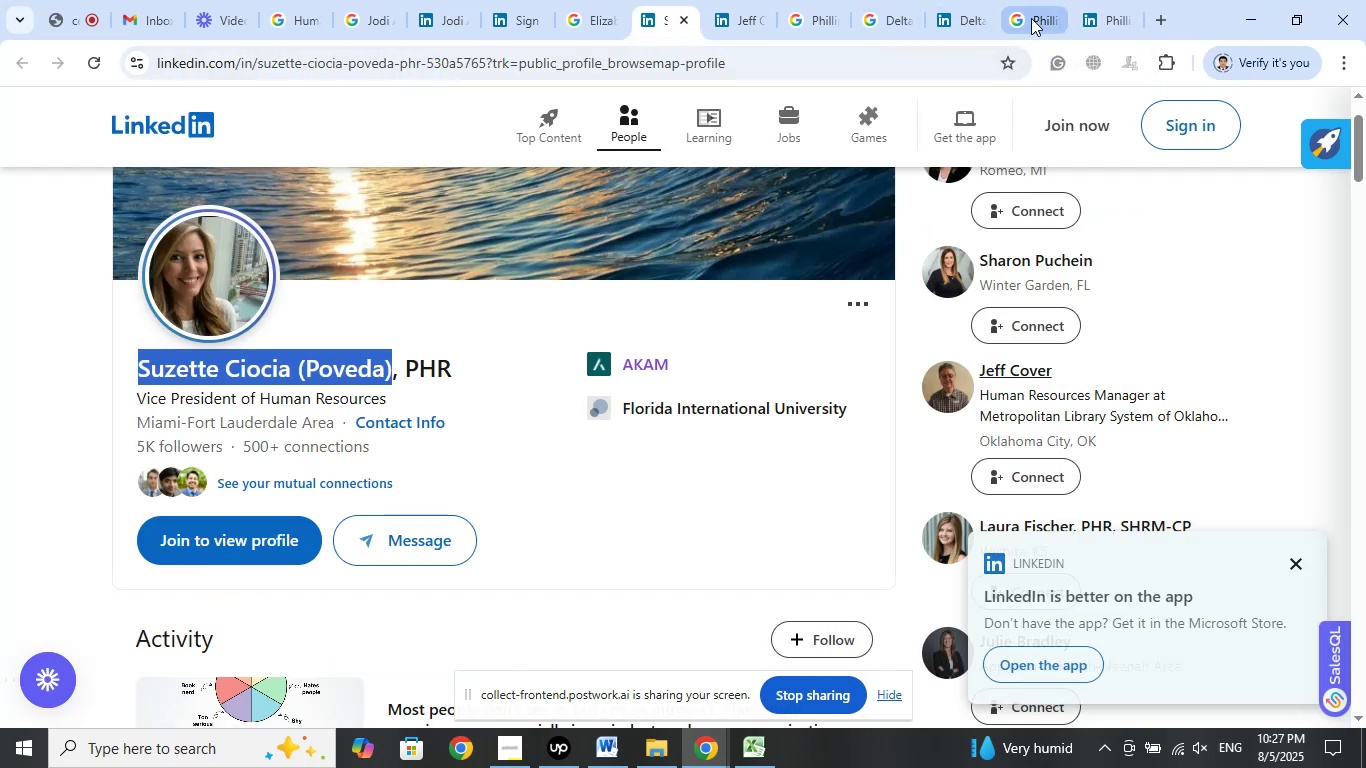 
left_click([1032, 17])
 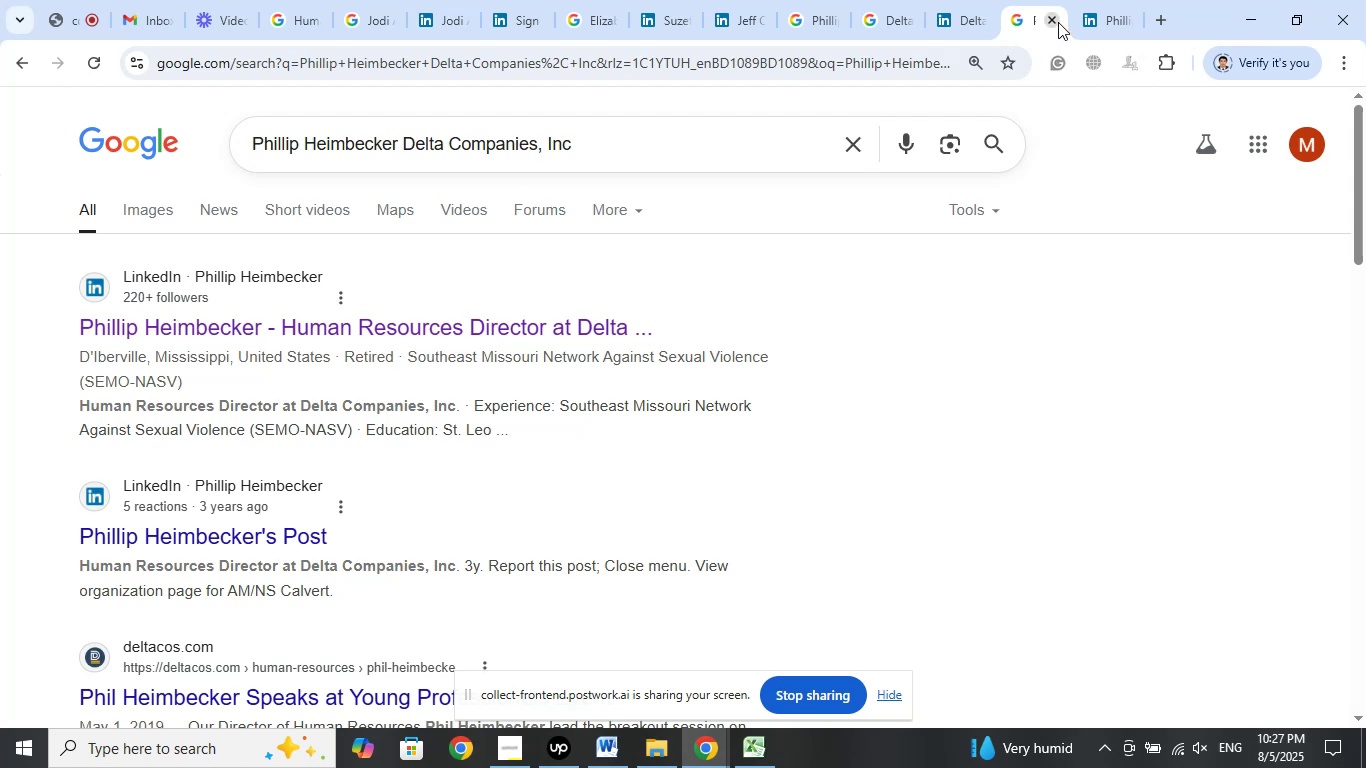 
left_click([1052, 18])
 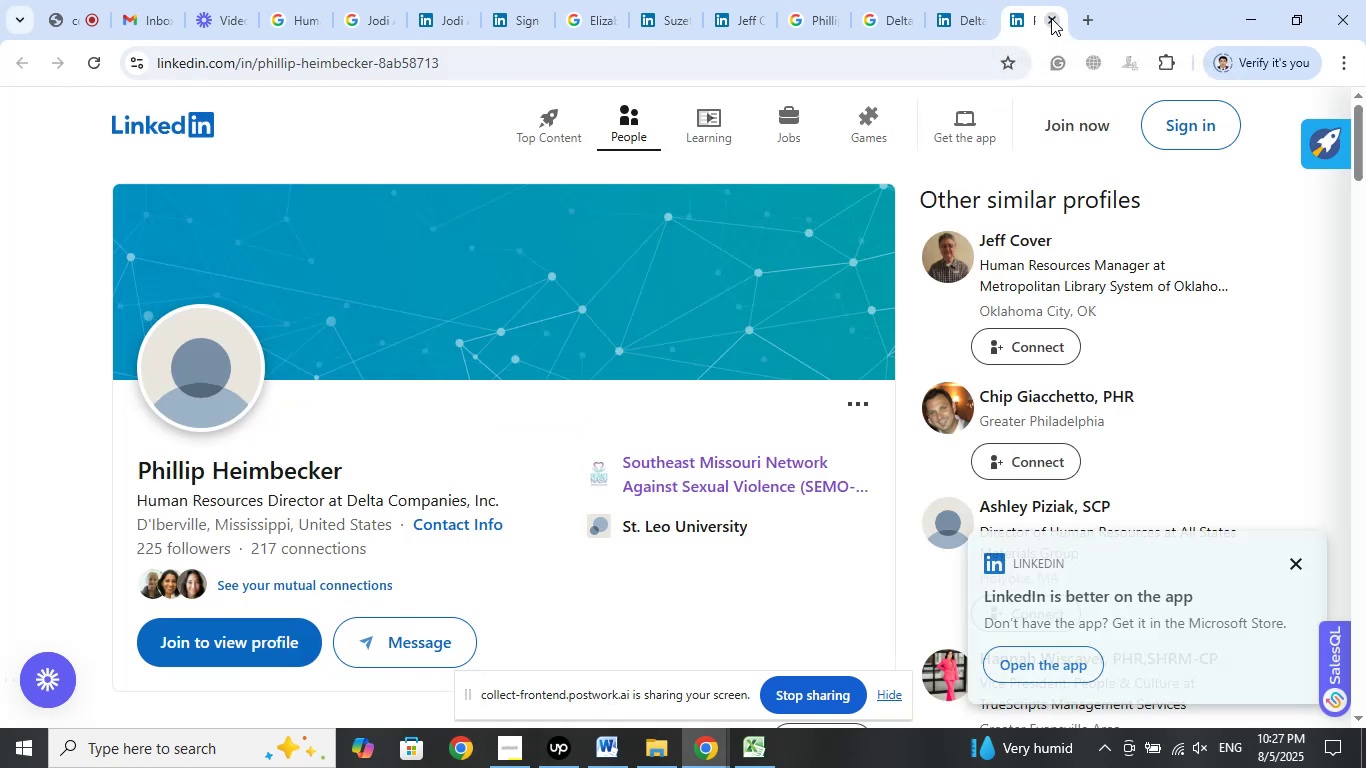 
left_click([1051, 18])
 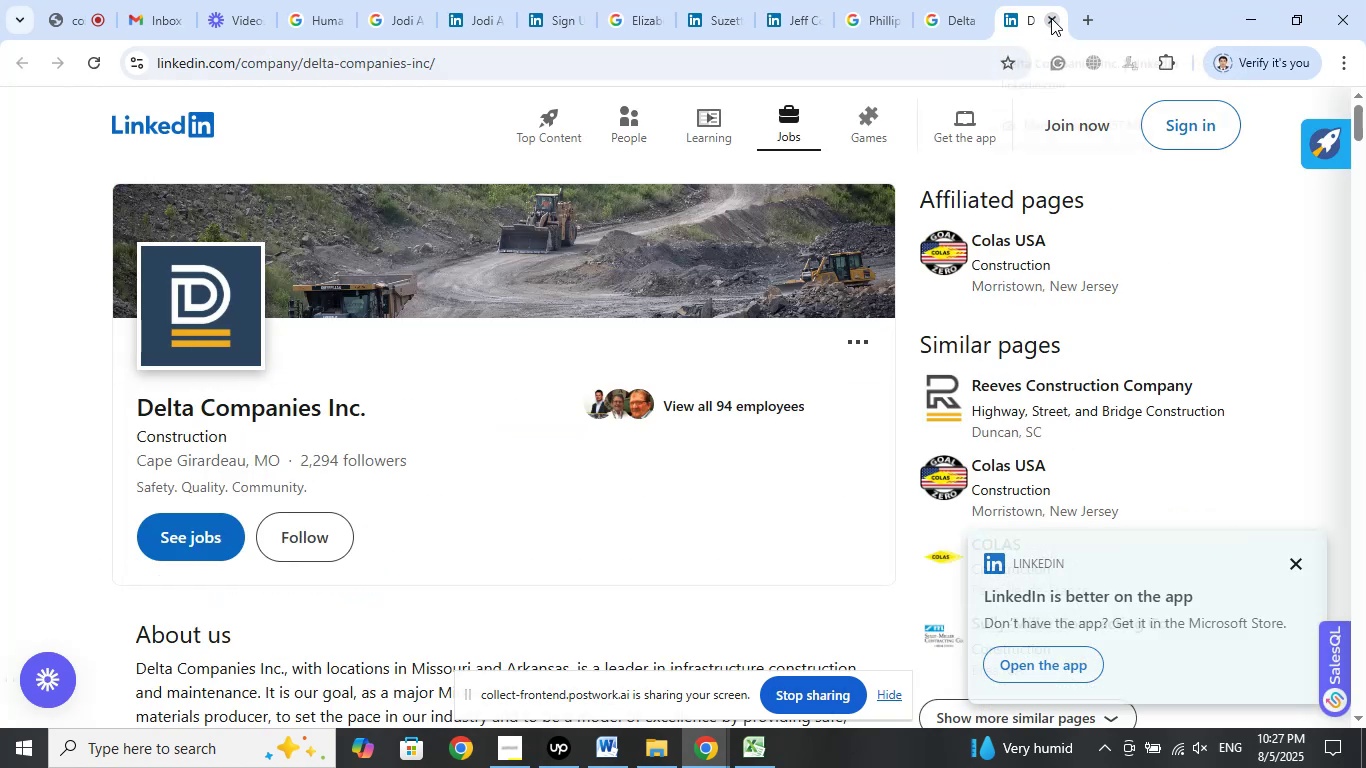 
left_click([1051, 18])
 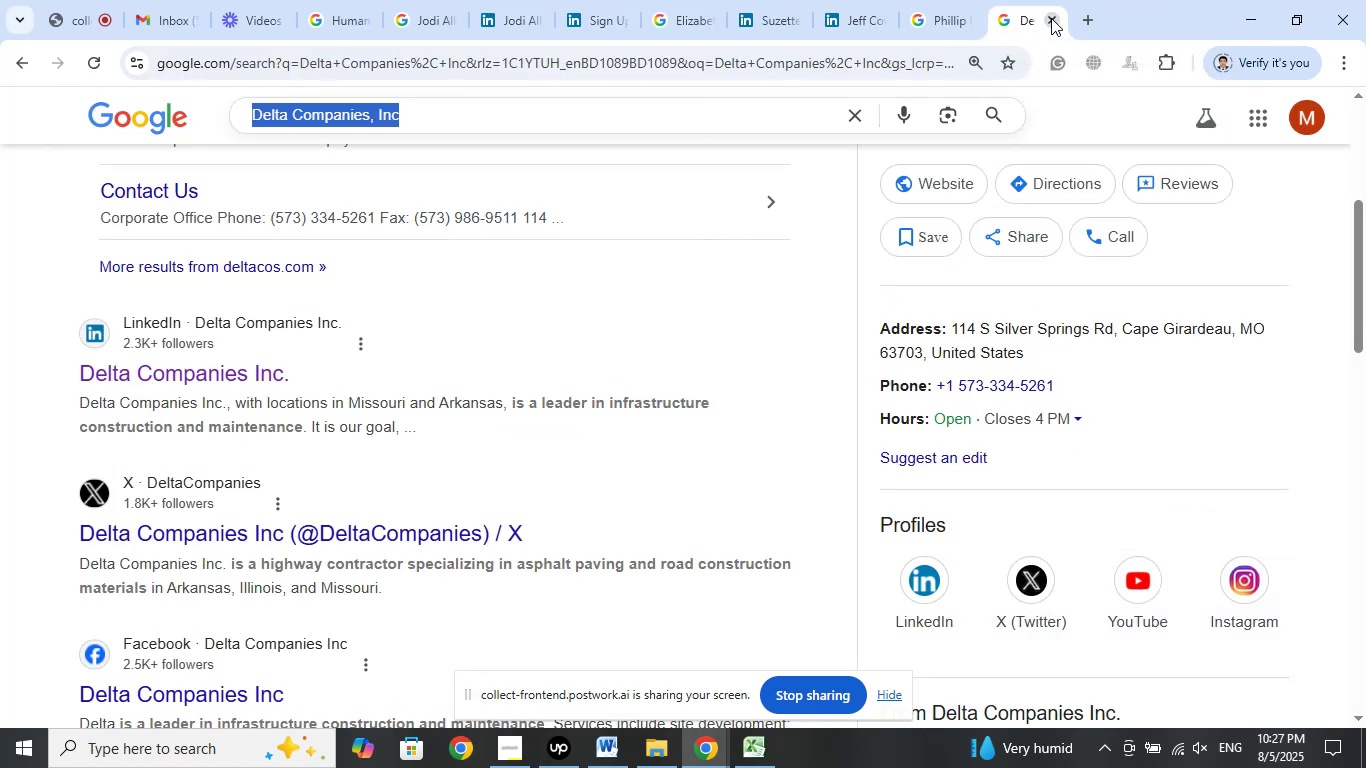 
left_click([1051, 18])
 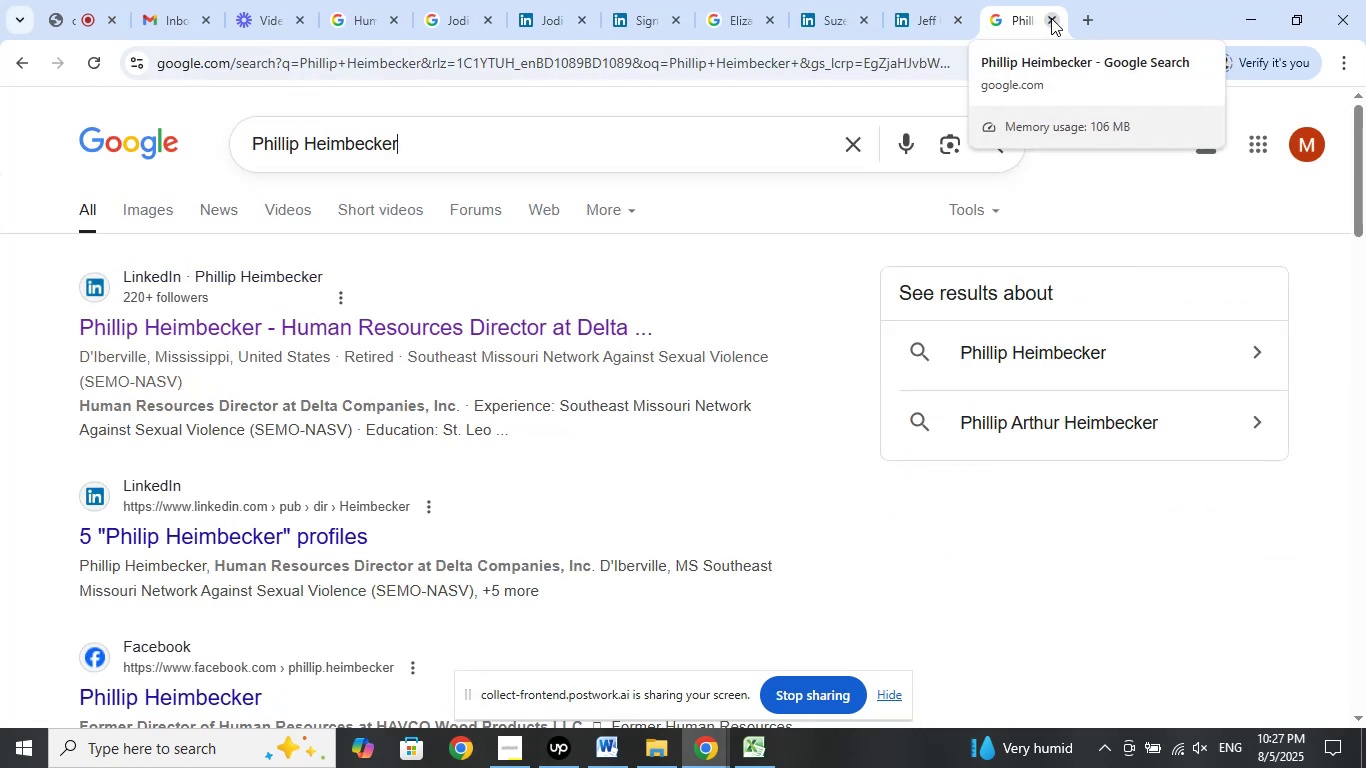 
left_click([1051, 18])
 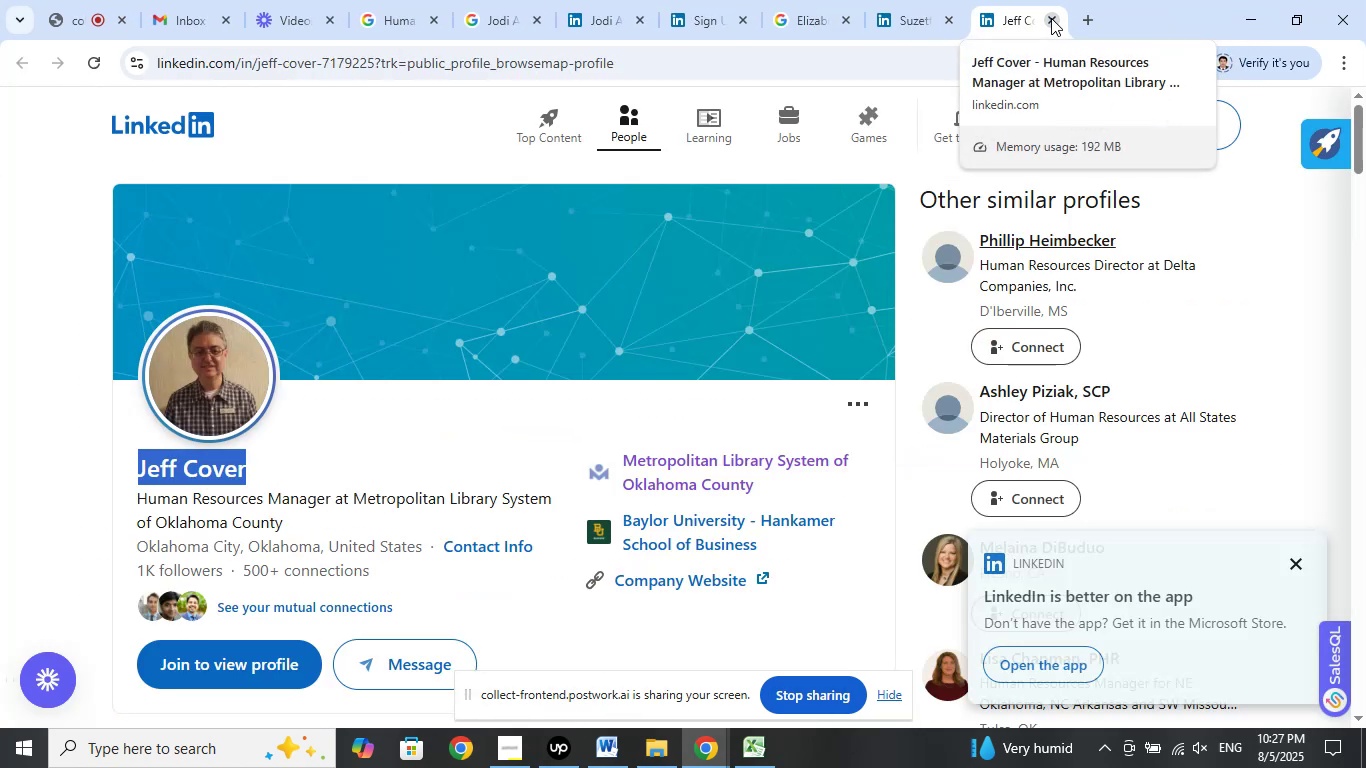 
left_click([1051, 18])
 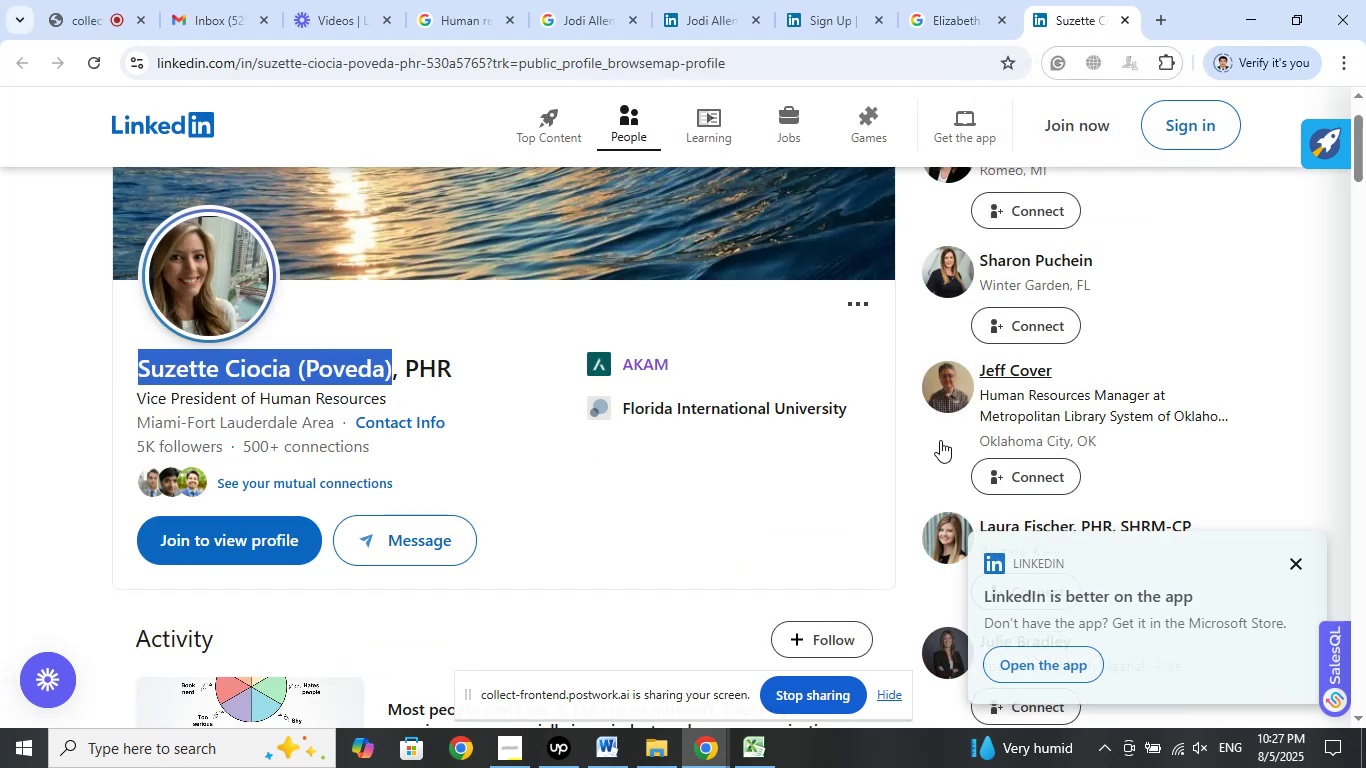 
scroll: coordinate [1215, 455], scroll_direction: down, amount: 2.0
 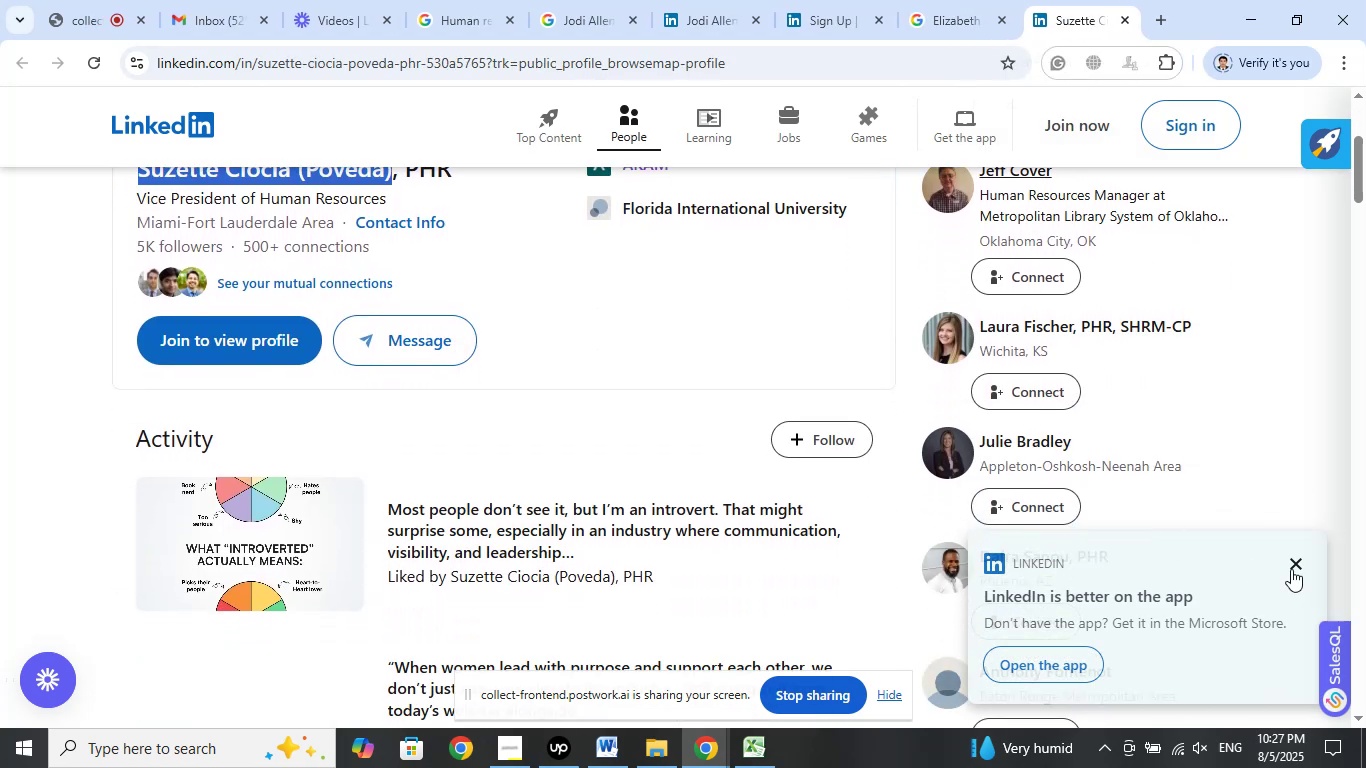 
left_click([1292, 560])
 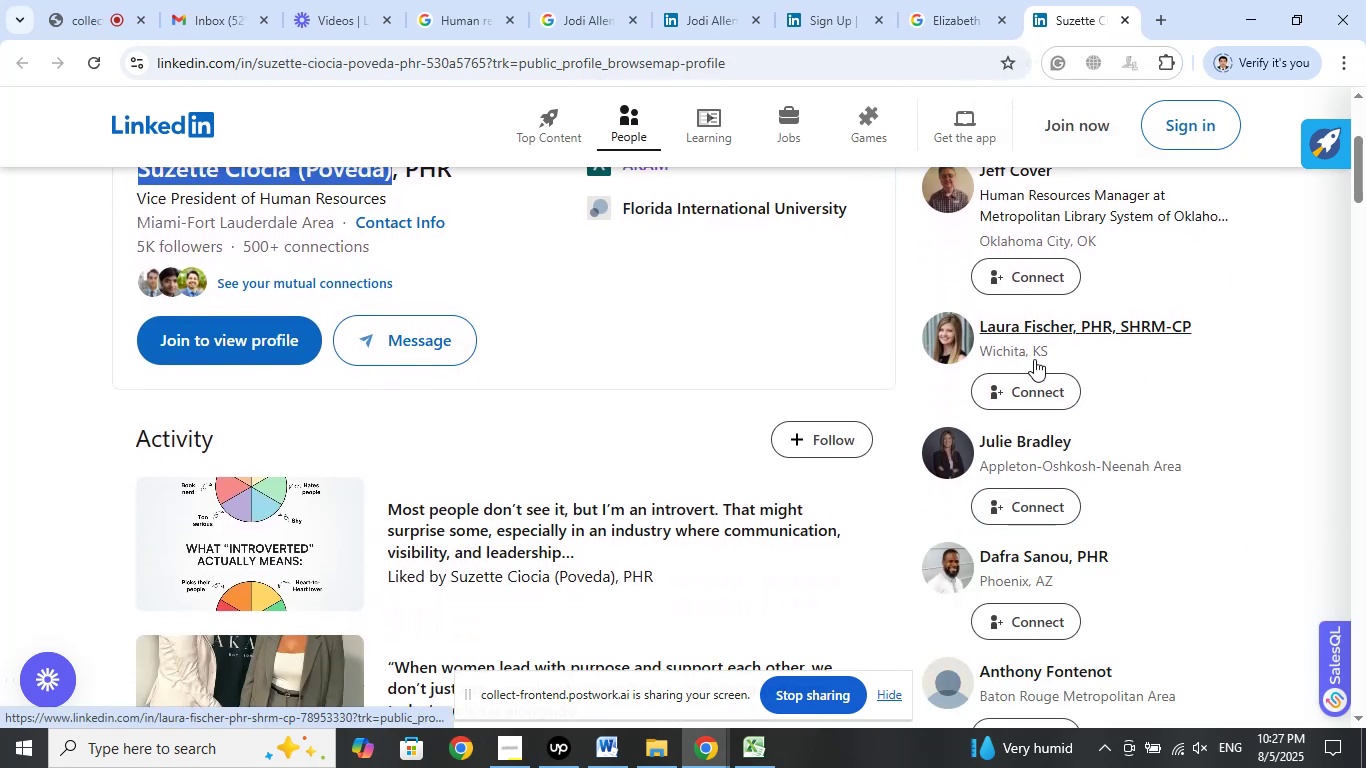 
right_click([1037, 333])
 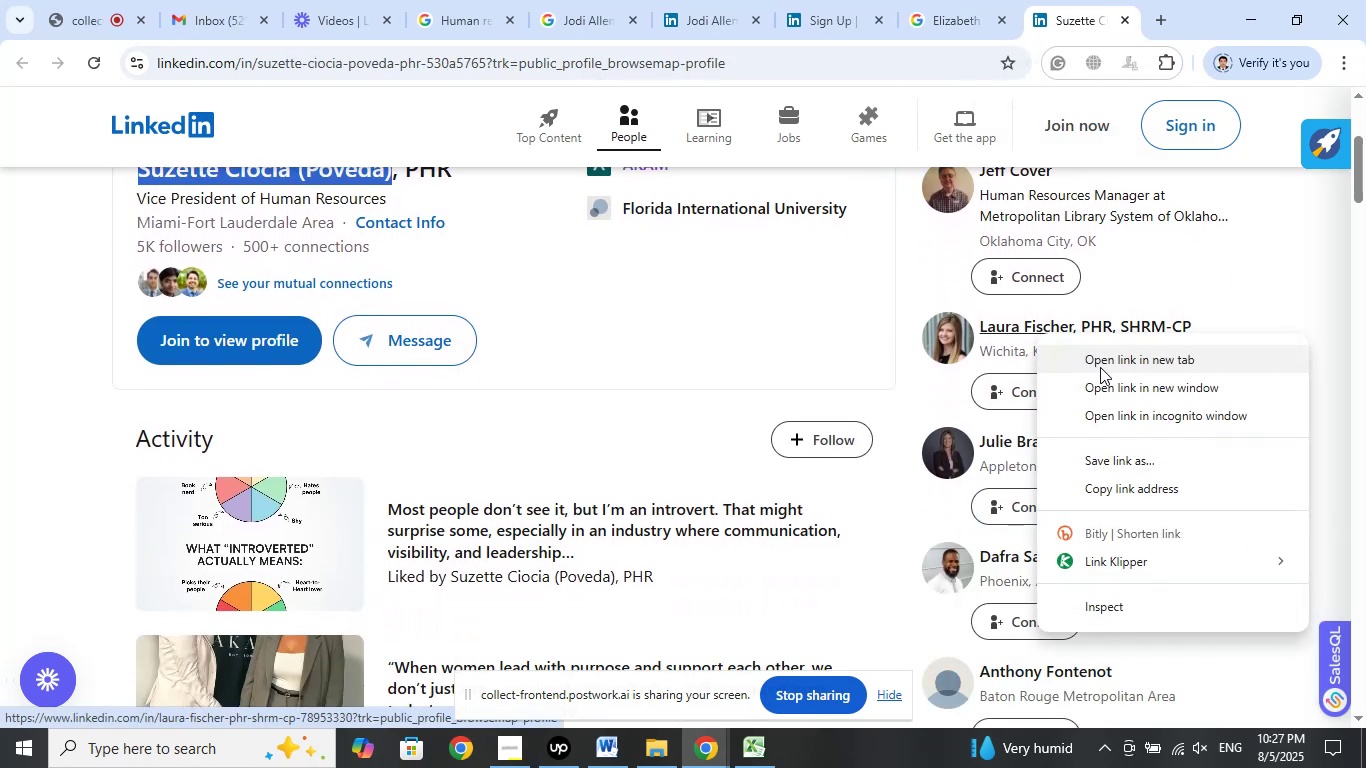 
left_click([1100, 366])
 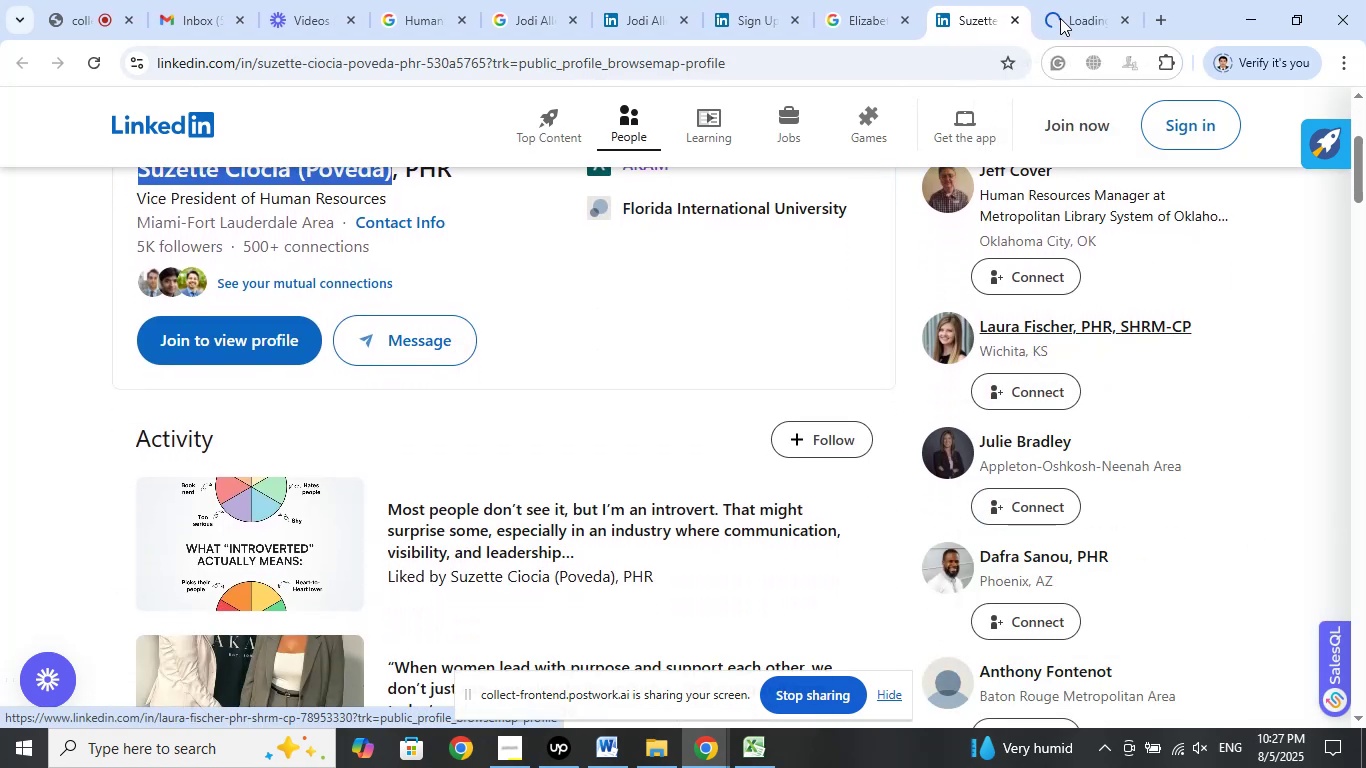 
left_click([1075, 6])
 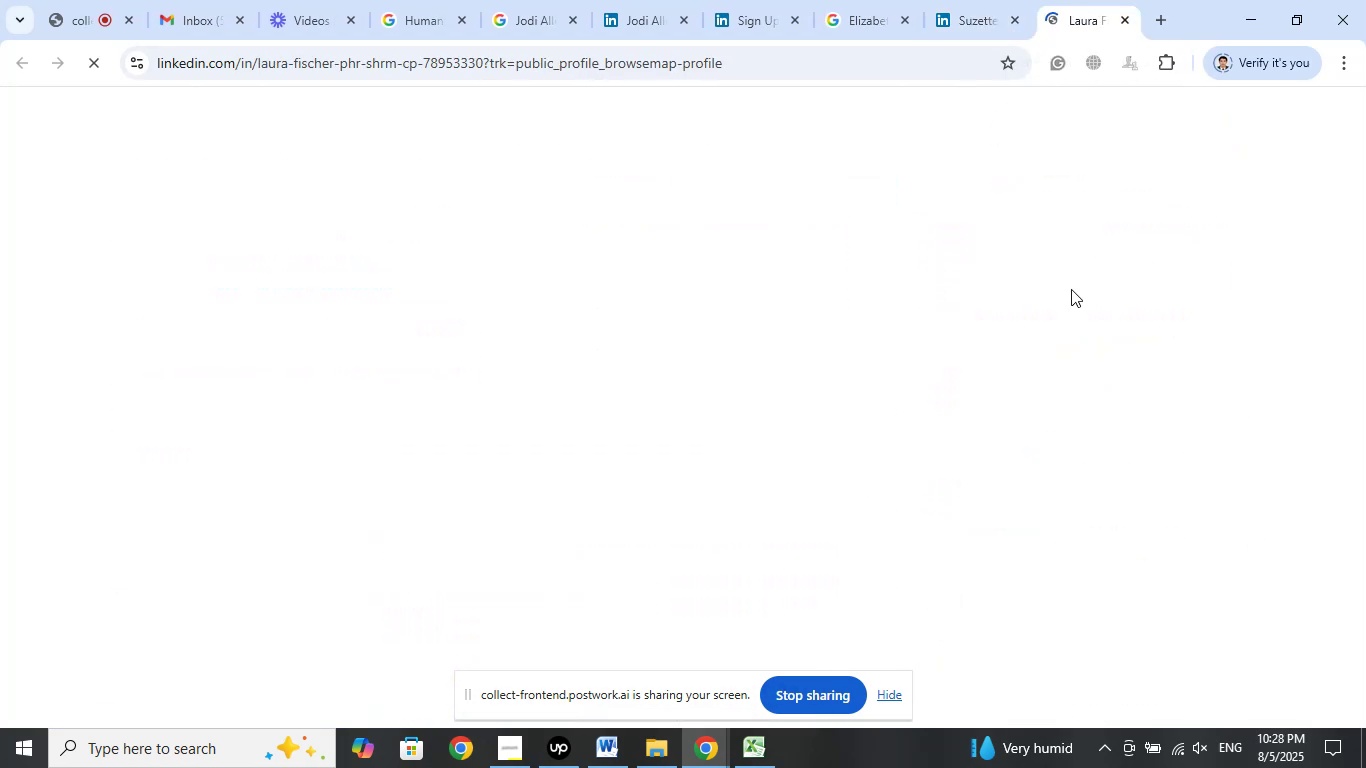 
mouse_move([1026, 415])
 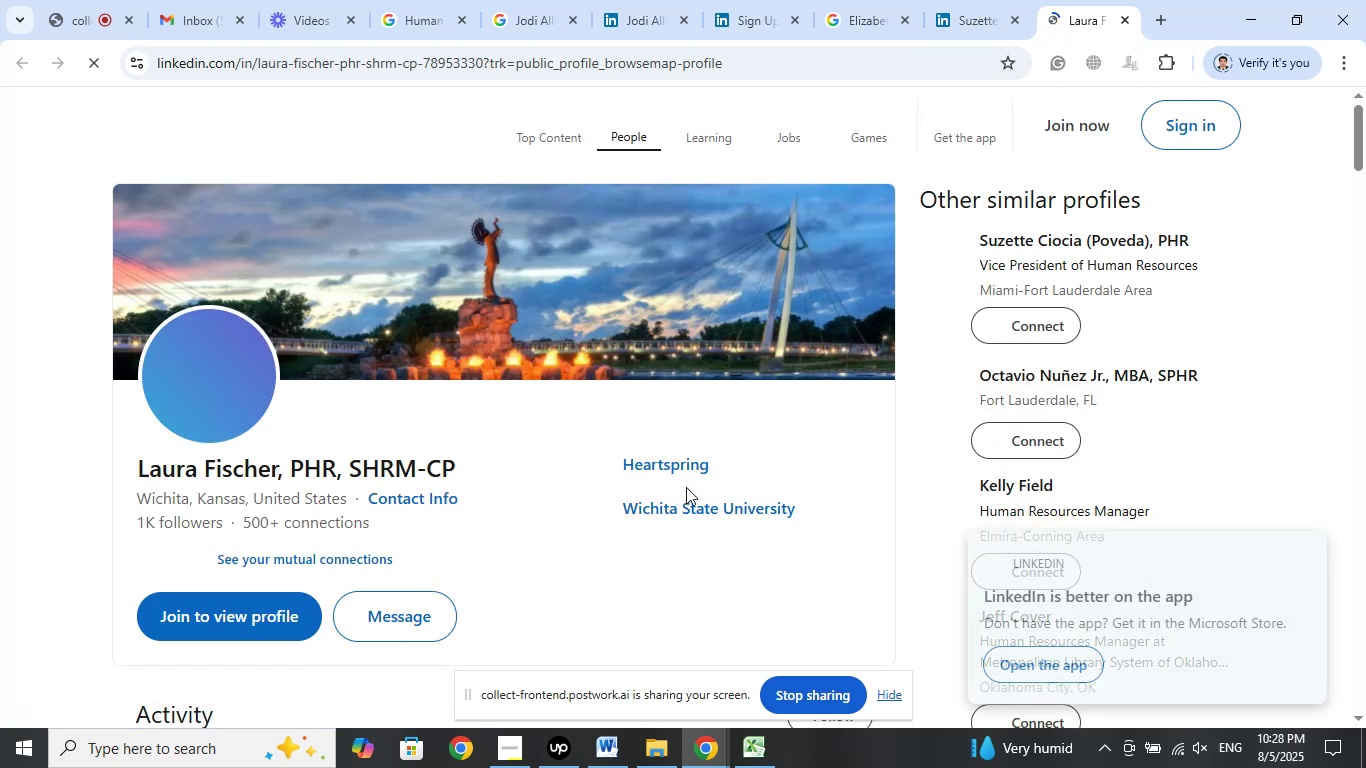 
right_click([660, 471])
 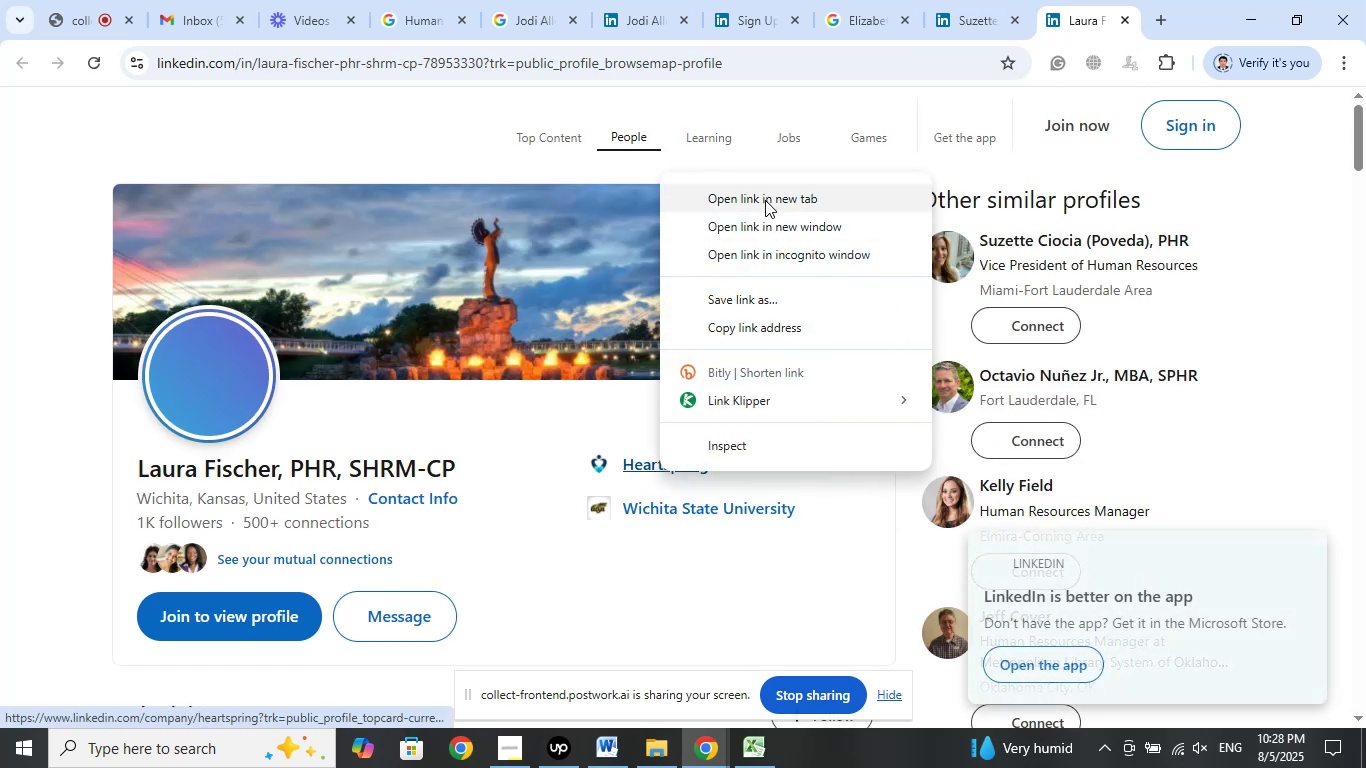 
left_click([765, 200])
 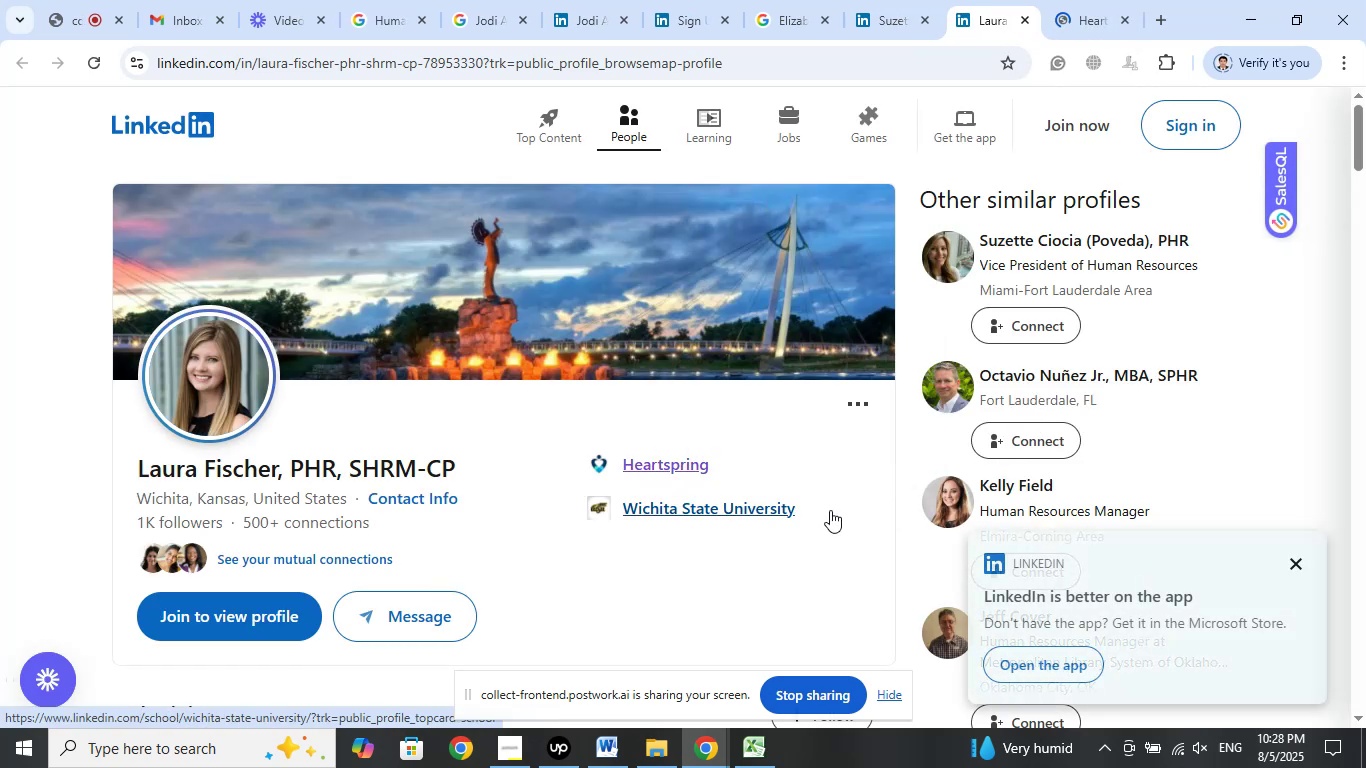 
left_click([1076, 12])
 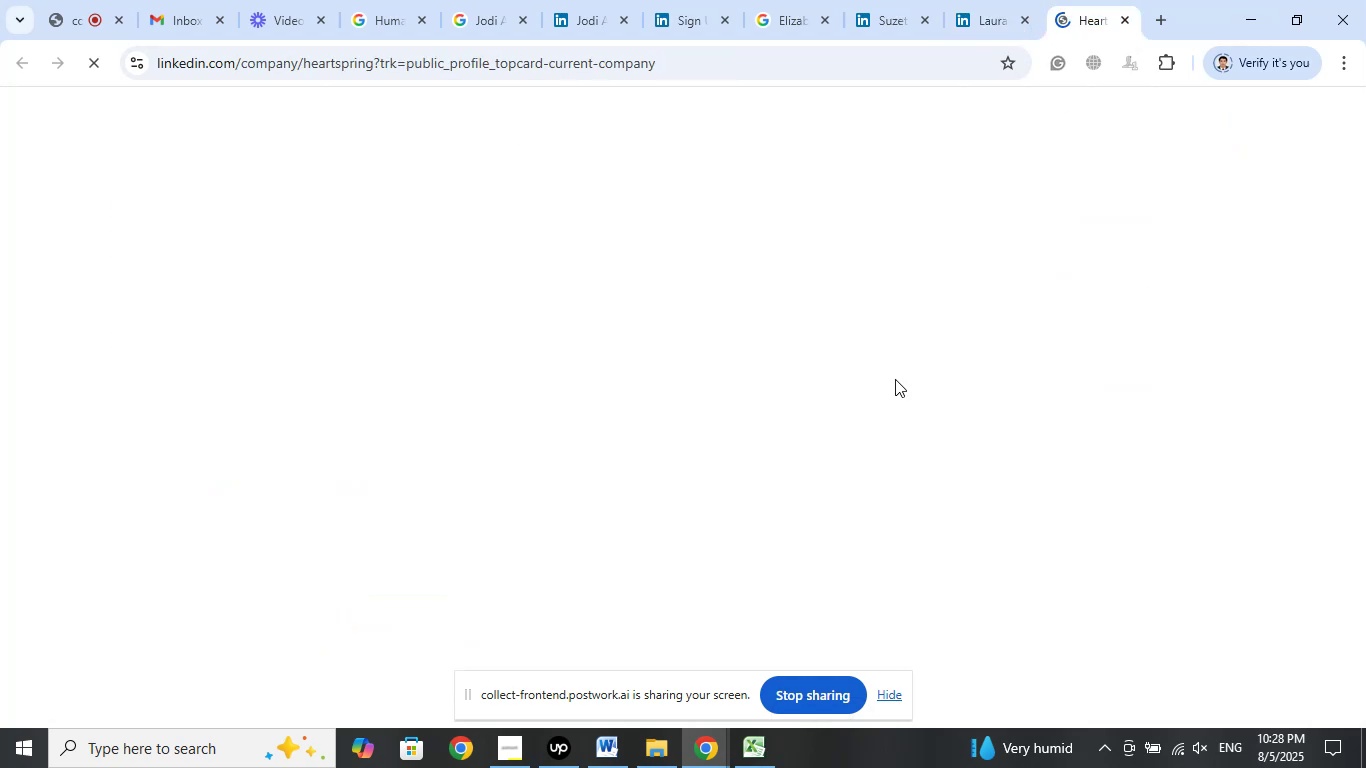 
mouse_move([863, 408])
 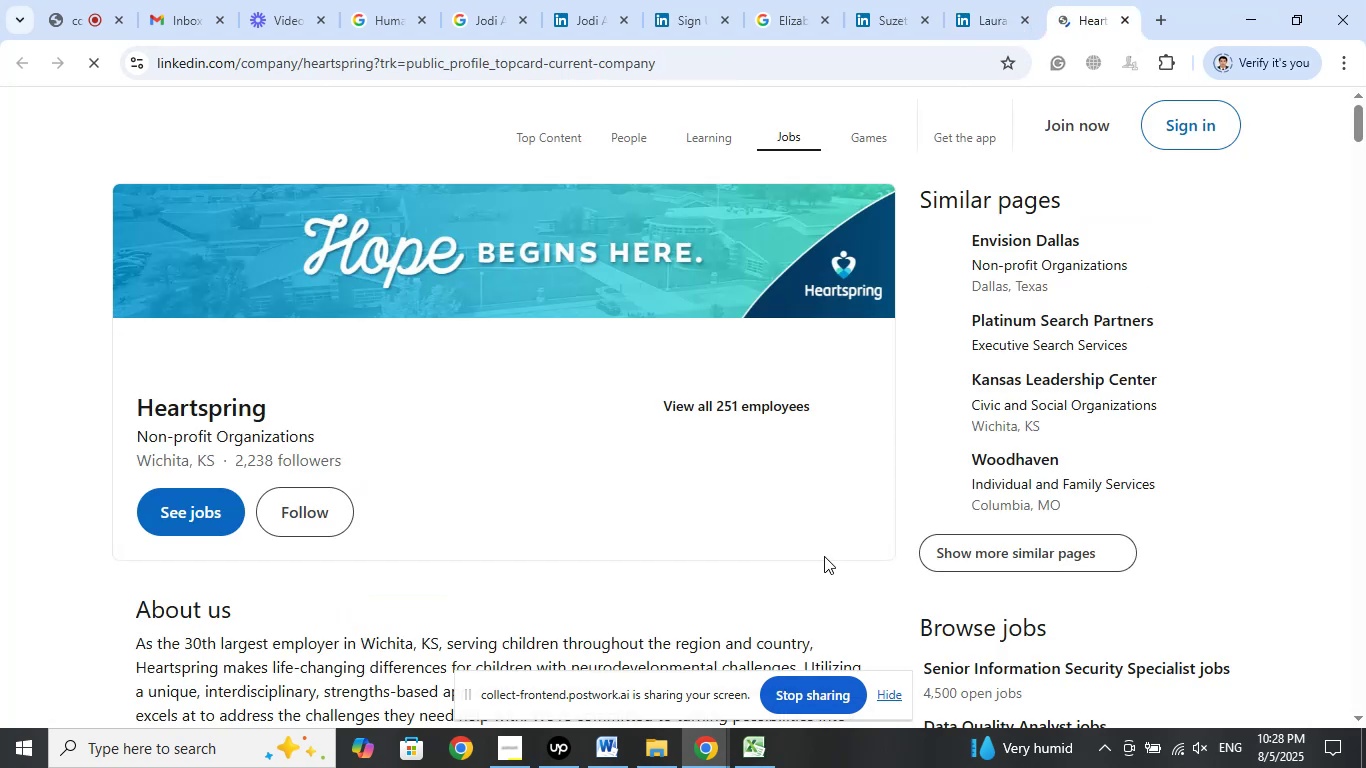 
scroll: coordinate [808, 542], scroll_direction: down, amount: 7.0
 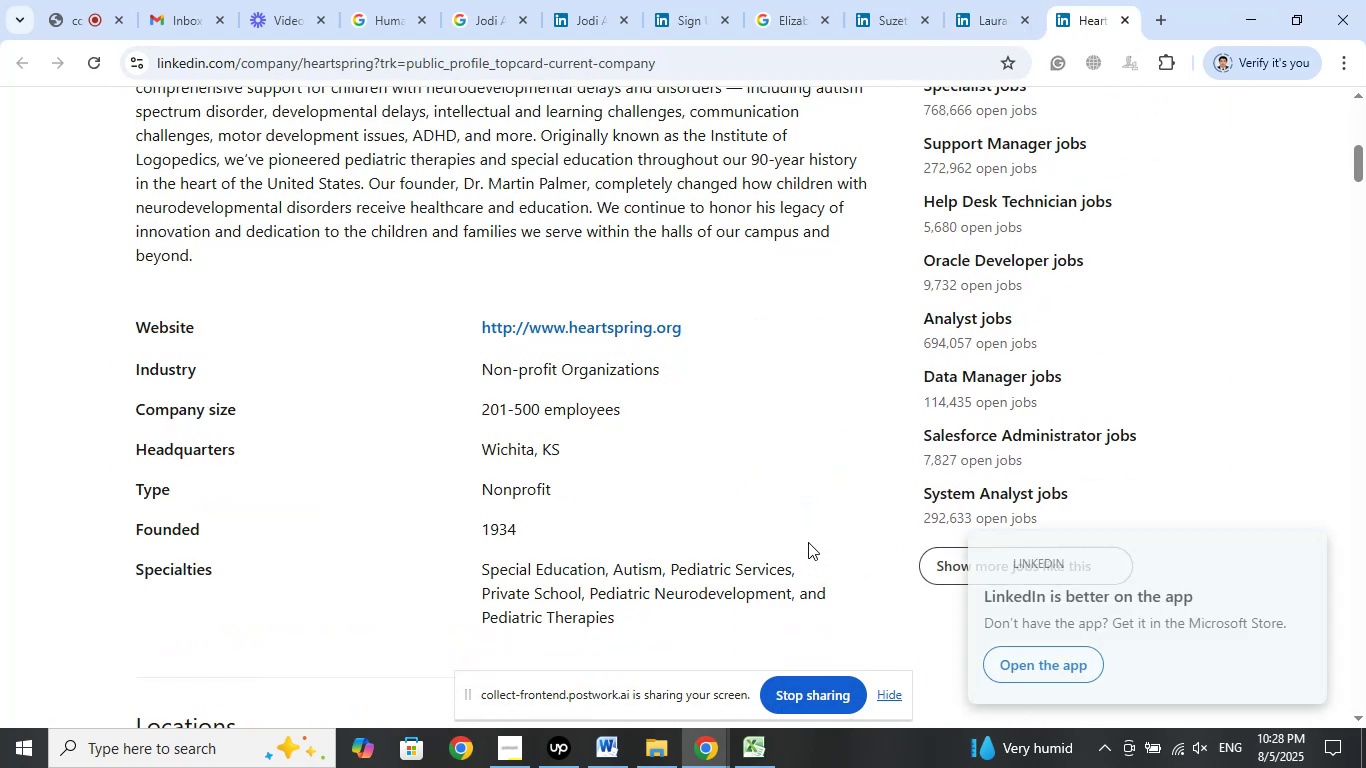 
scroll: coordinate [813, 510], scroll_direction: up, amount: 9.0
 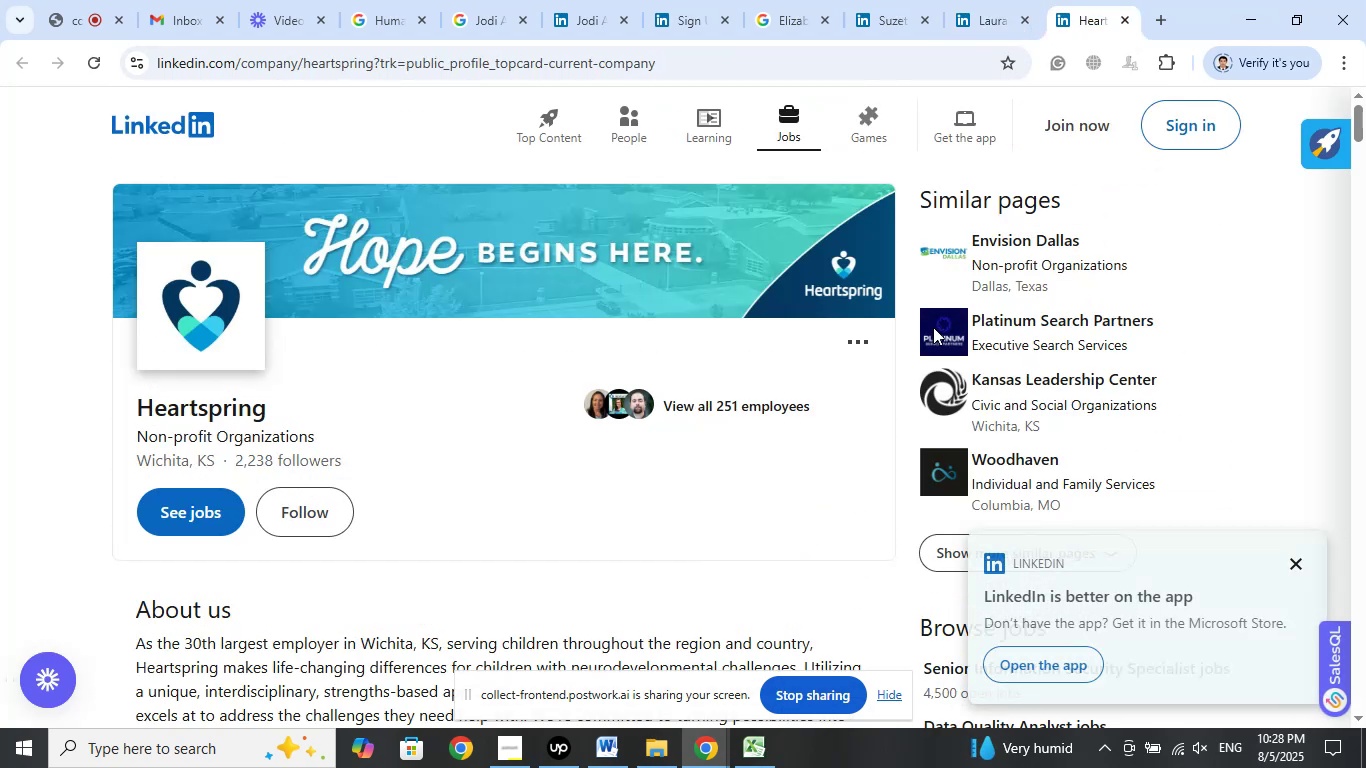 
left_click([992, 21])
 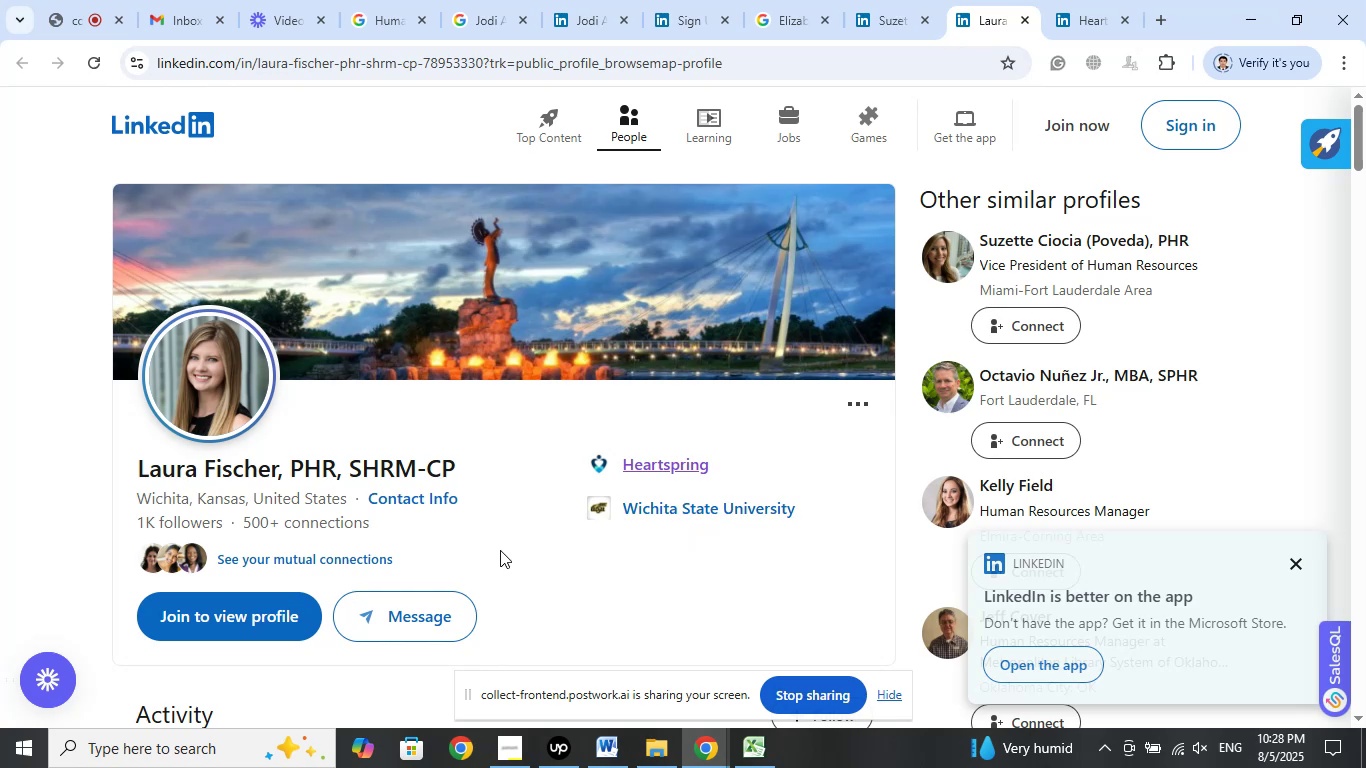 
left_click_drag(start_coordinate=[119, 476], to_coordinate=[274, 474])
 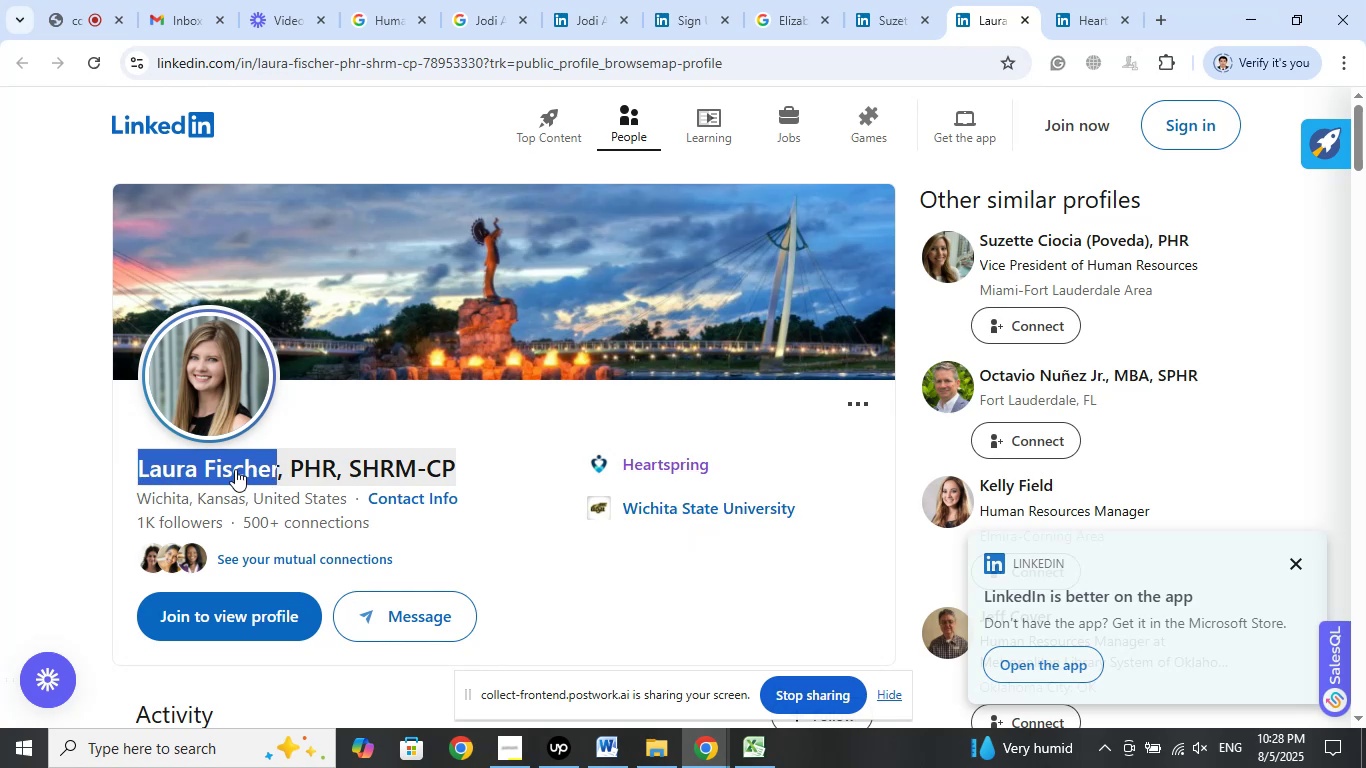 
right_click([235, 463])
 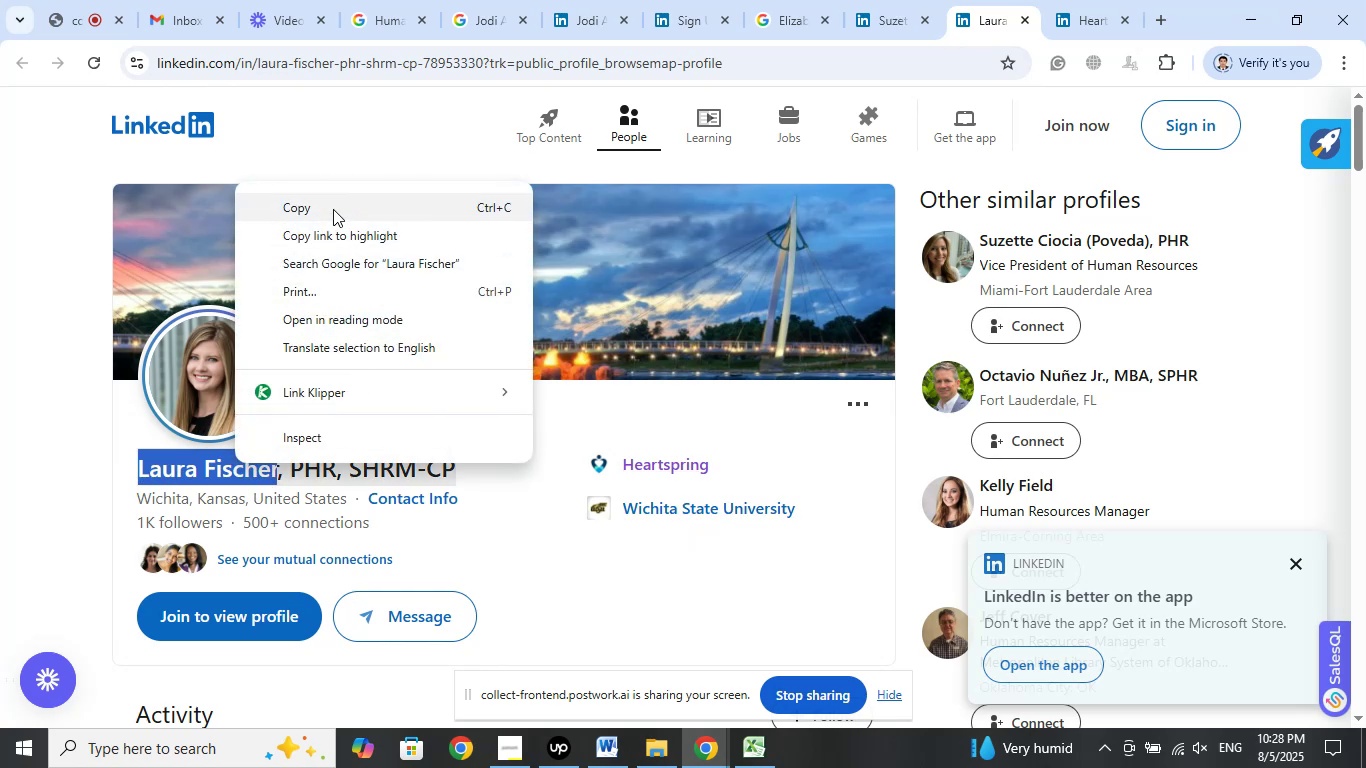 
left_click([333, 209])
 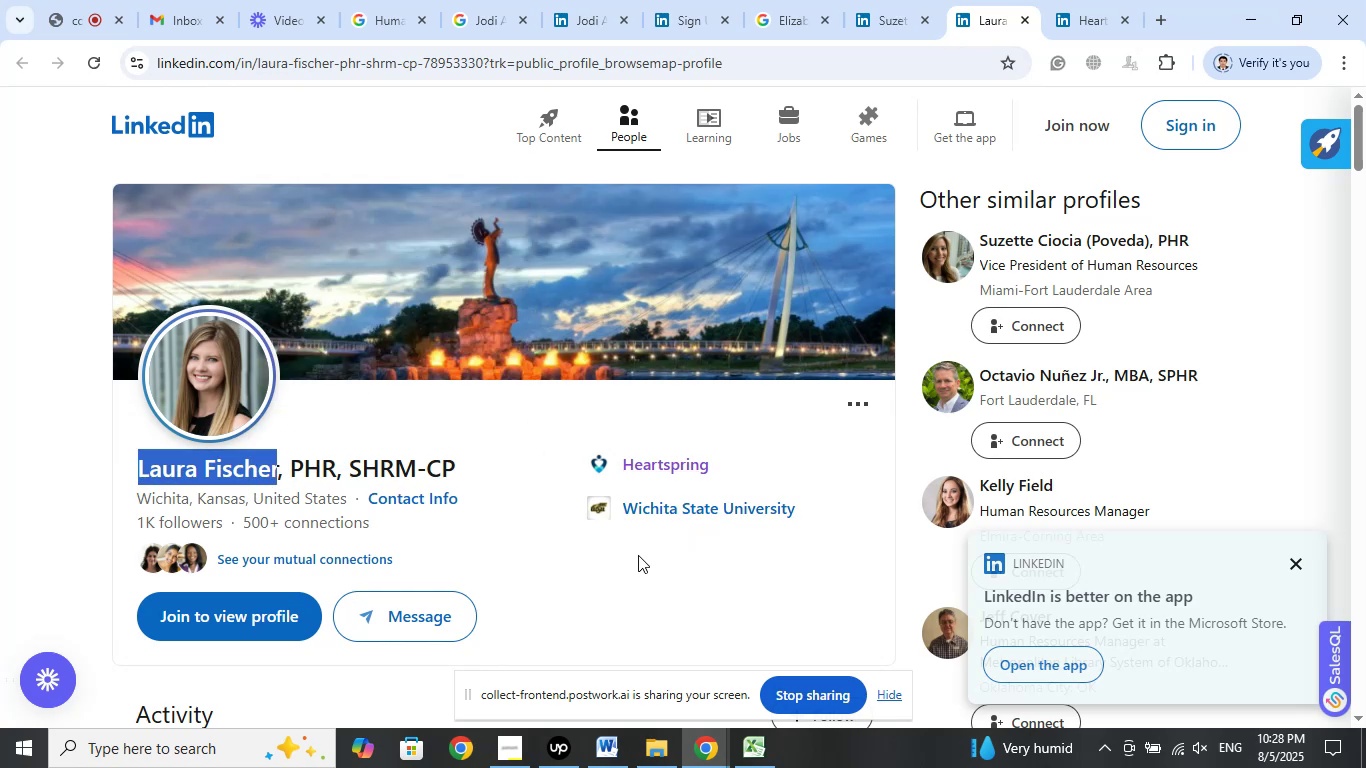 
scroll: coordinate [650, 522], scroll_direction: down, amount: 10.0
 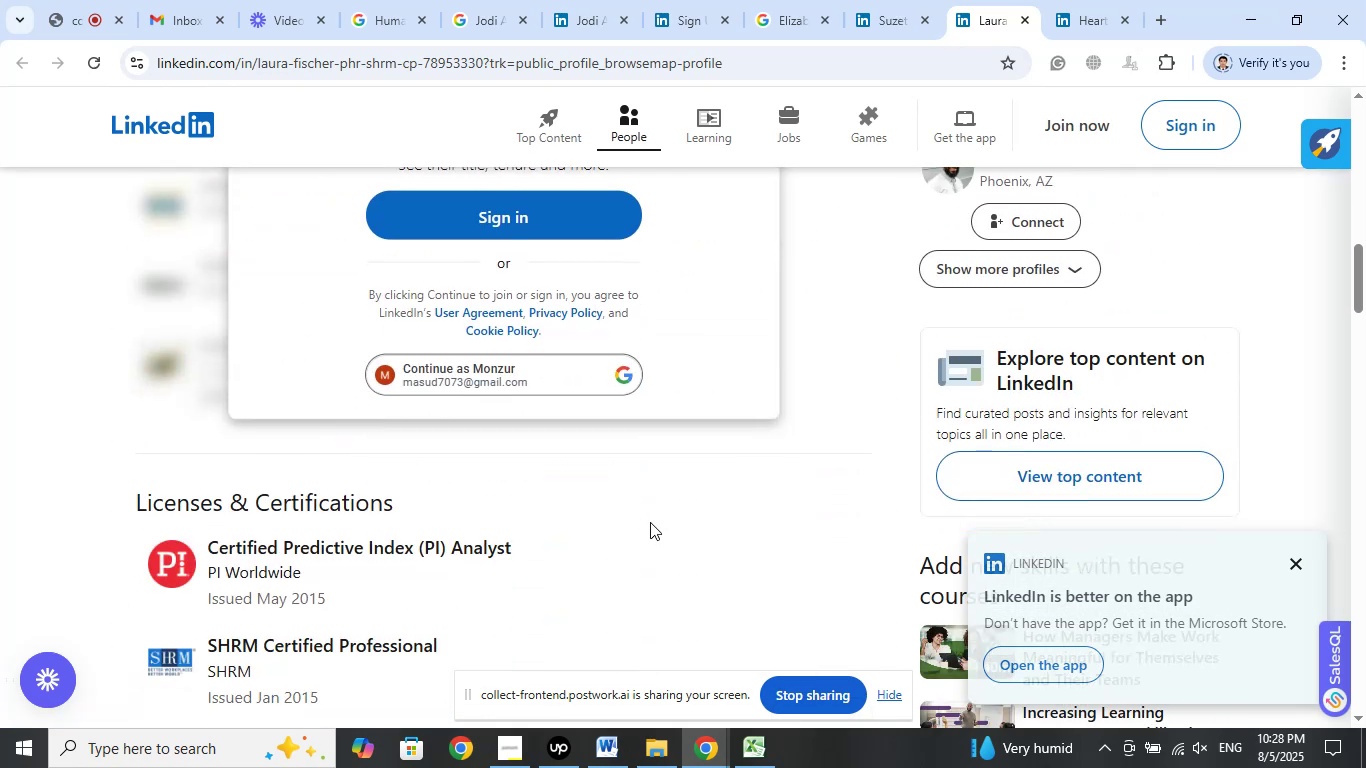 
scroll: coordinate [651, 520], scroll_direction: up, amount: 13.0
 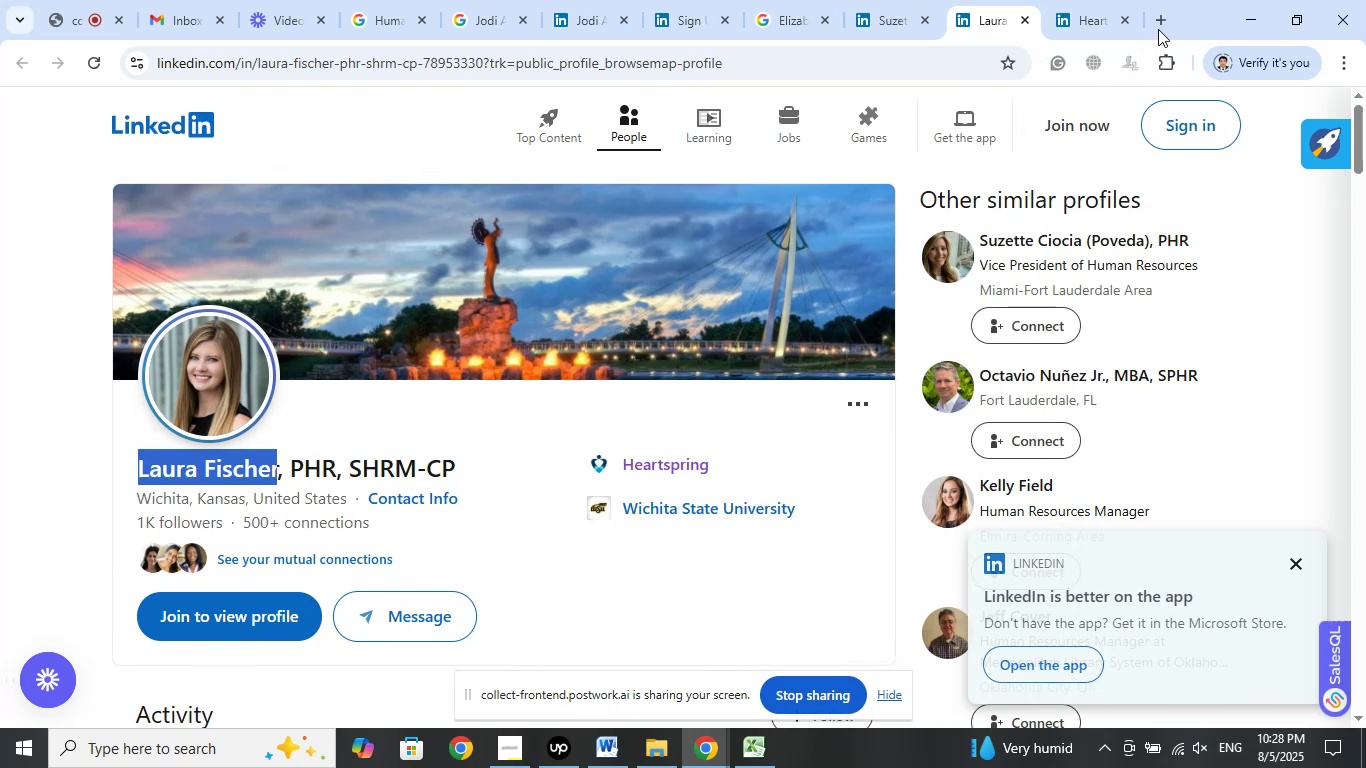 
left_click([1163, 22])
 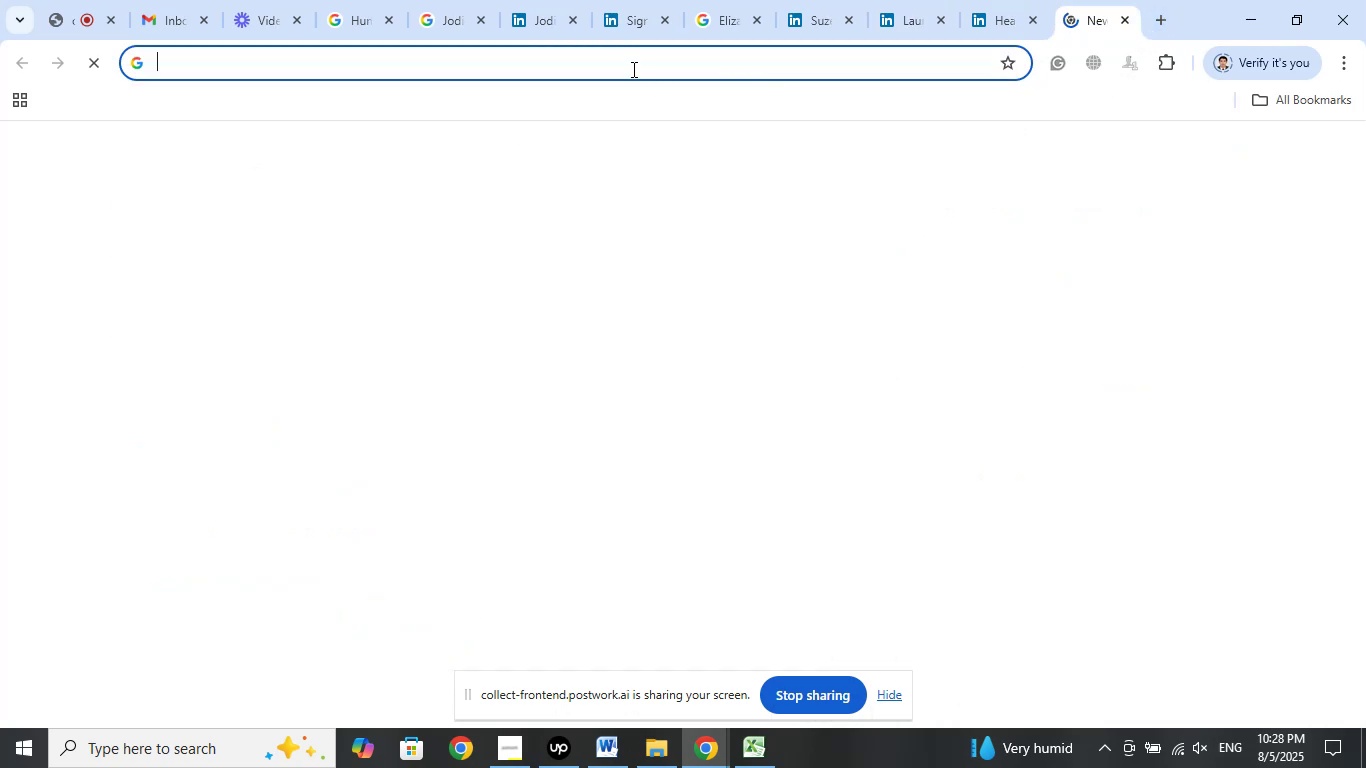 
left_click([632, 69])
 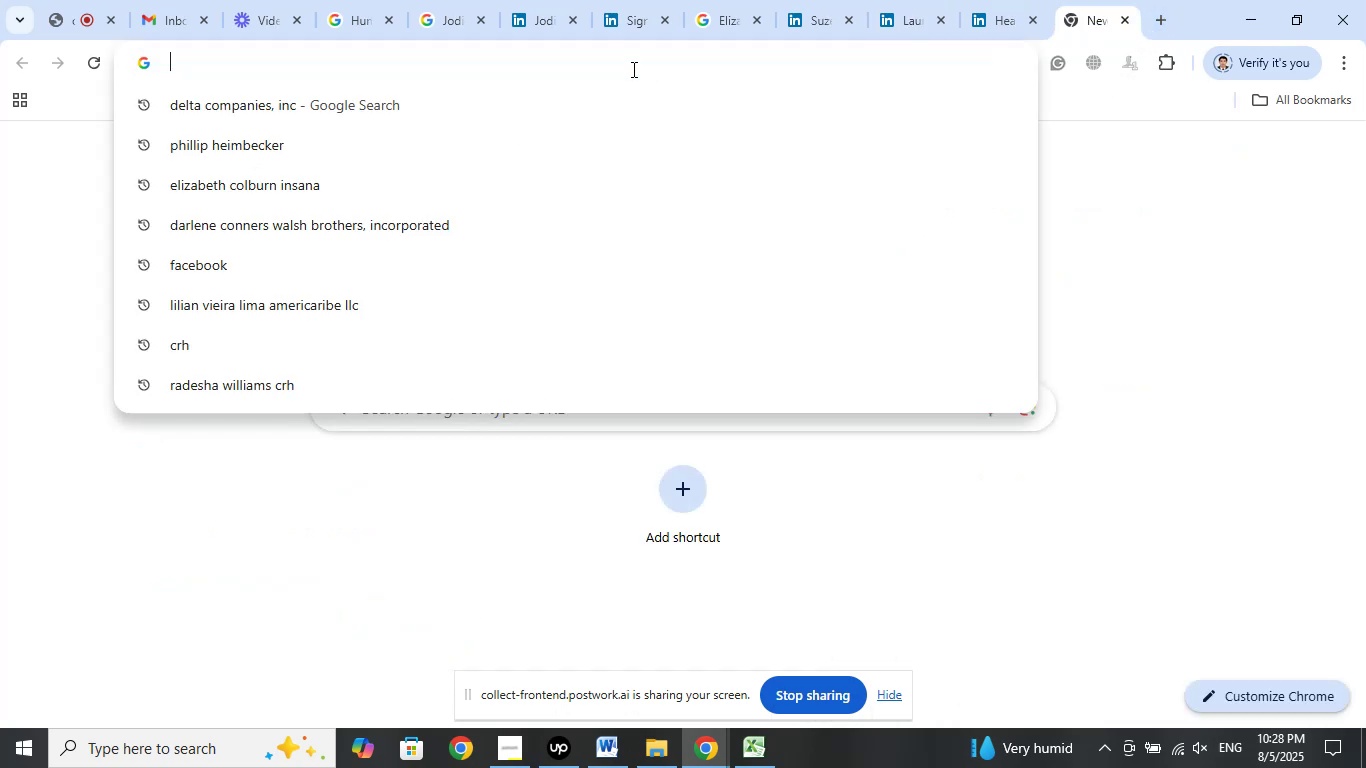 
right_click([632, 69])
 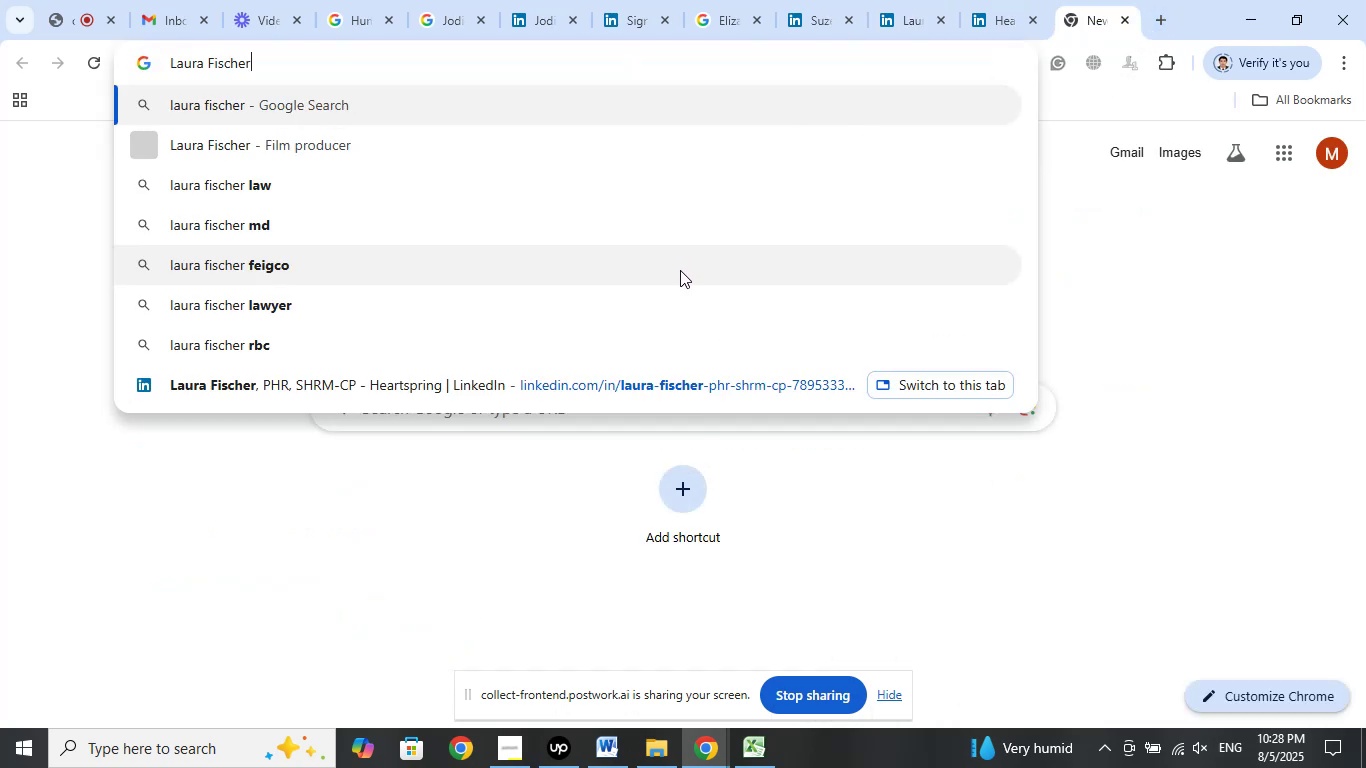 
key(Space)
 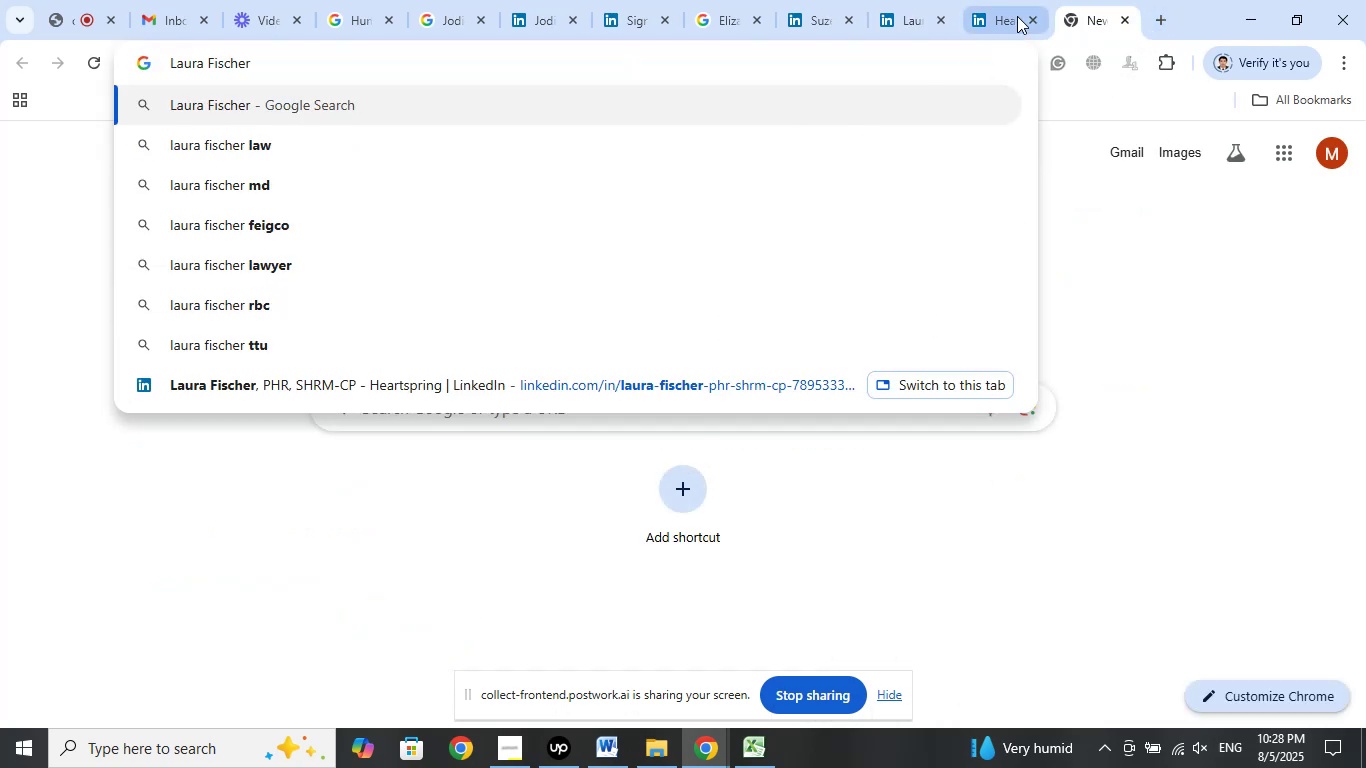 
left_click([1017, 12])
 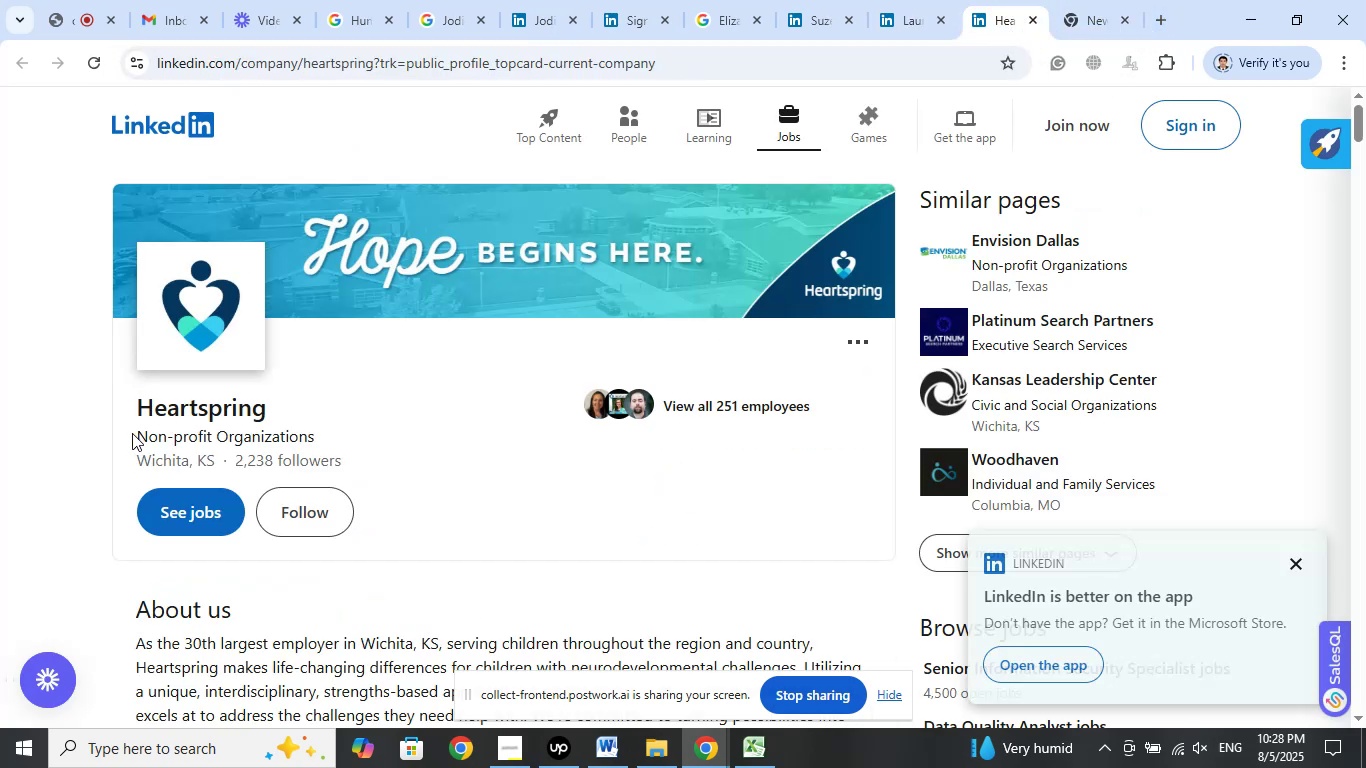 
left_click_drag(start_coordinate=[133, 406], to_coordinate=[370, 400])
 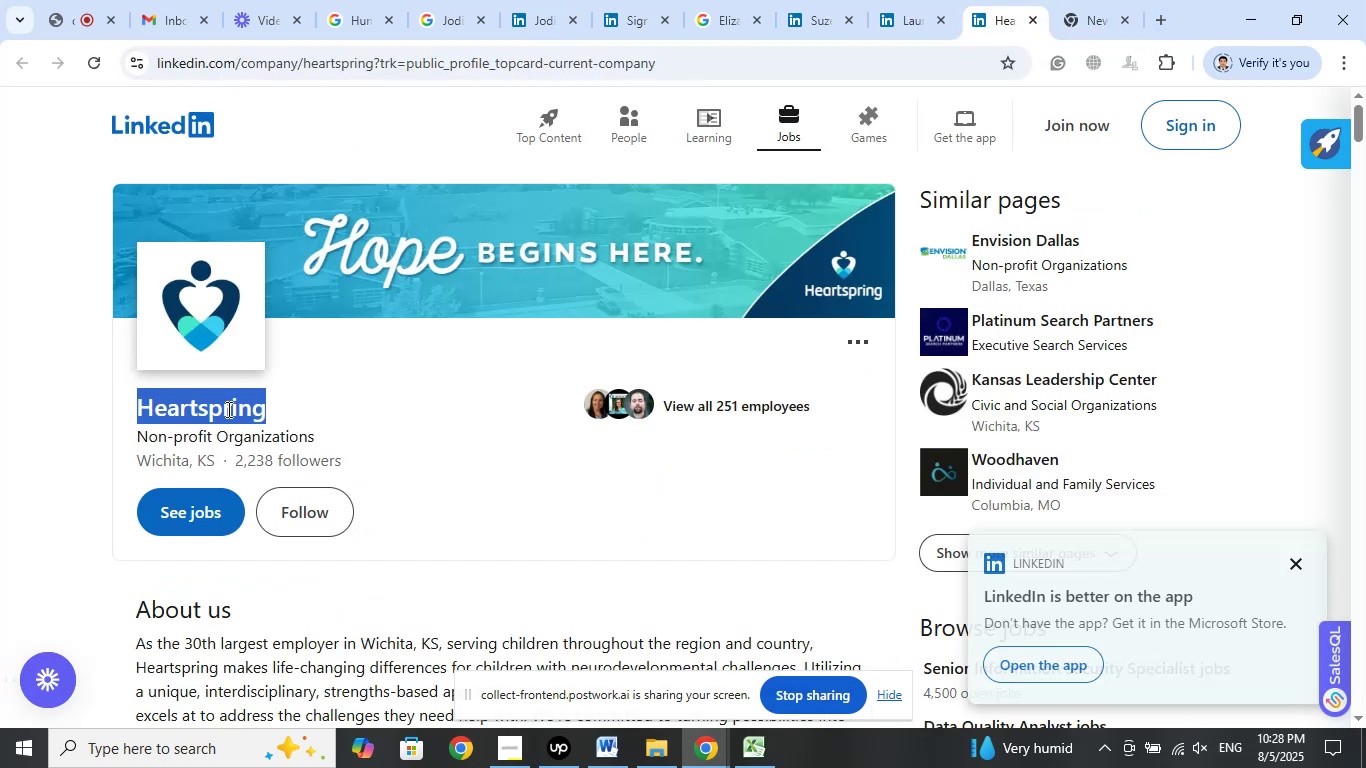 
right_click([227, 409])
 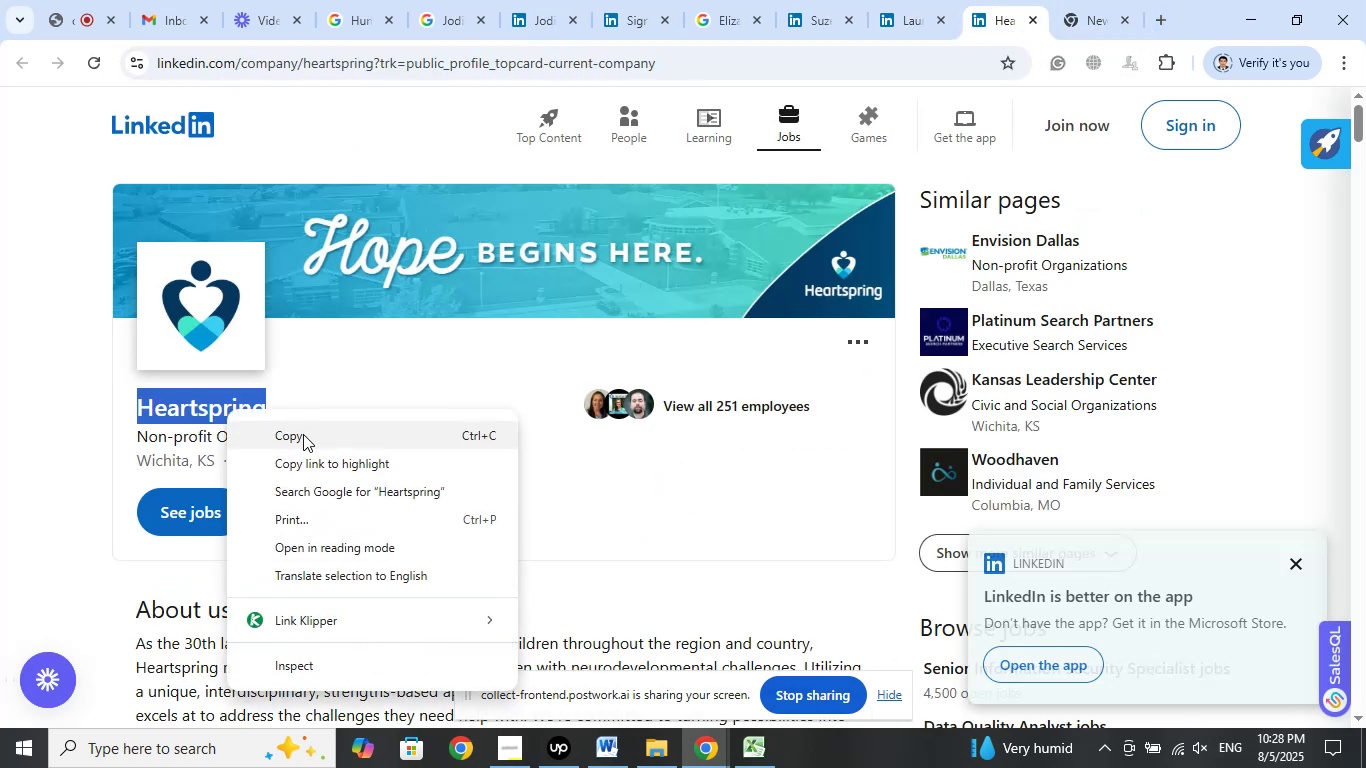 
left_click([303, 434])
 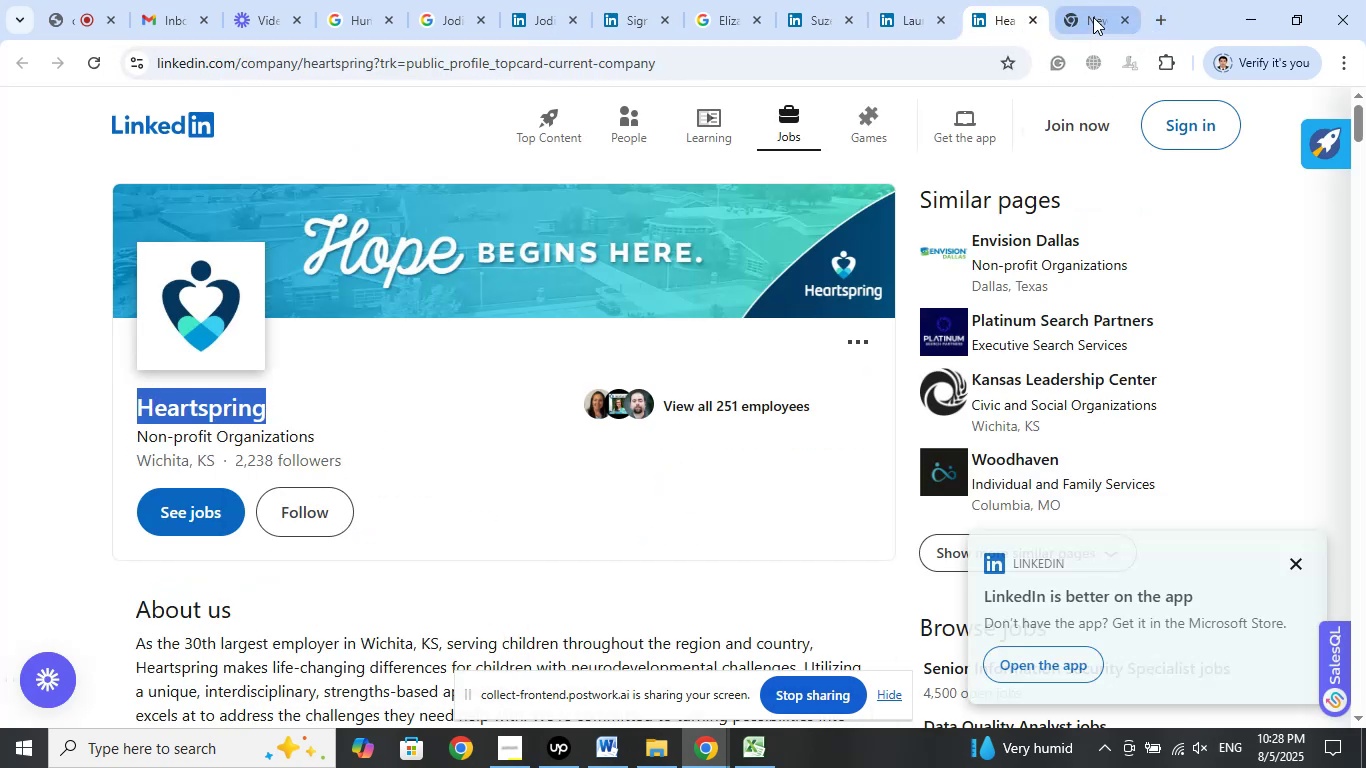 
left_click([1093, 16])
 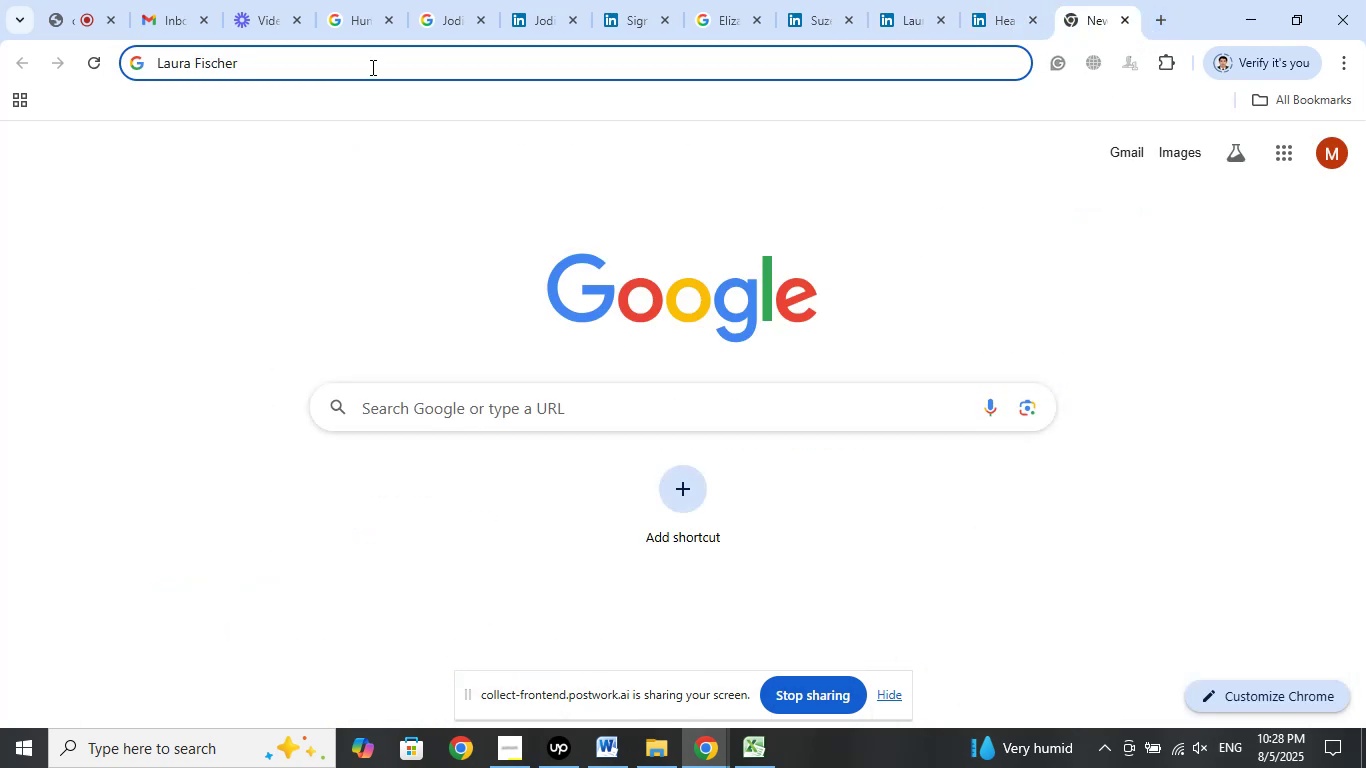 
right_click([371, 67])
 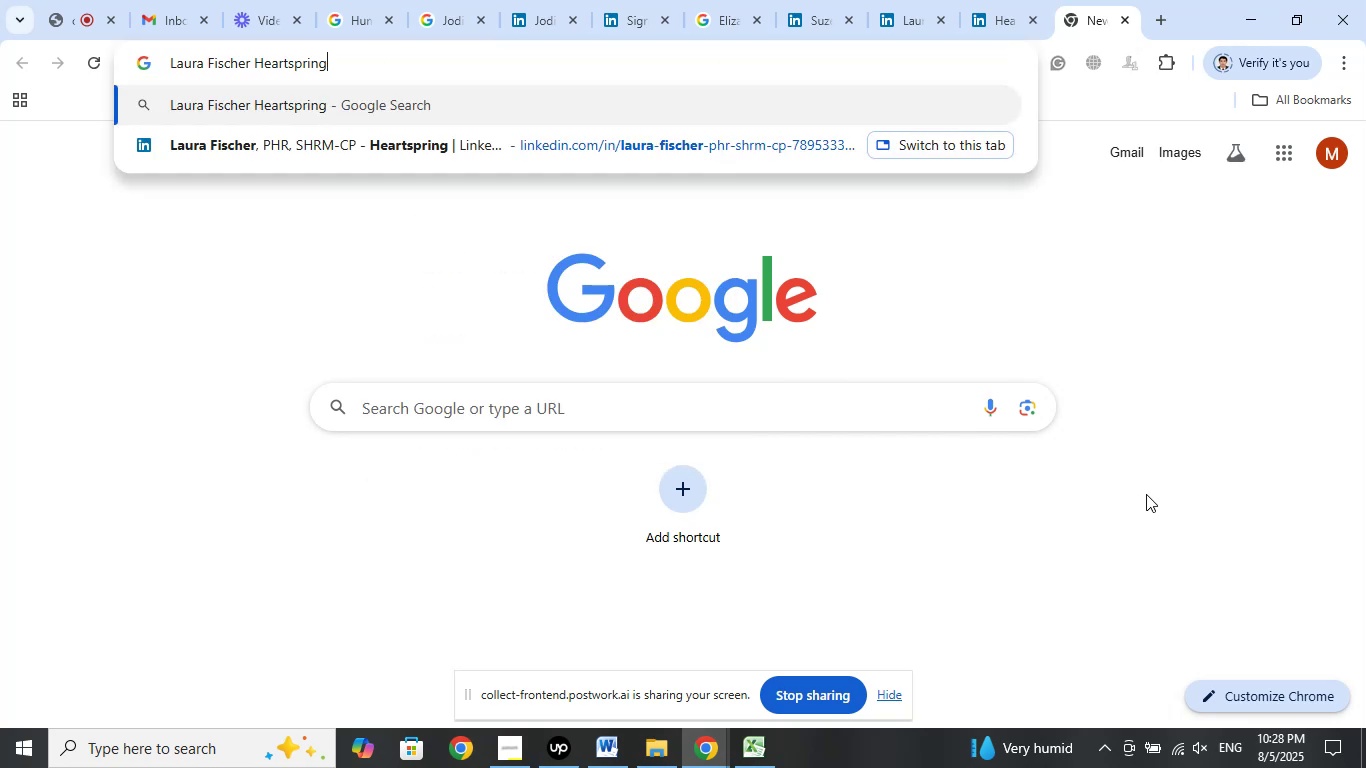 
key(Enter)
 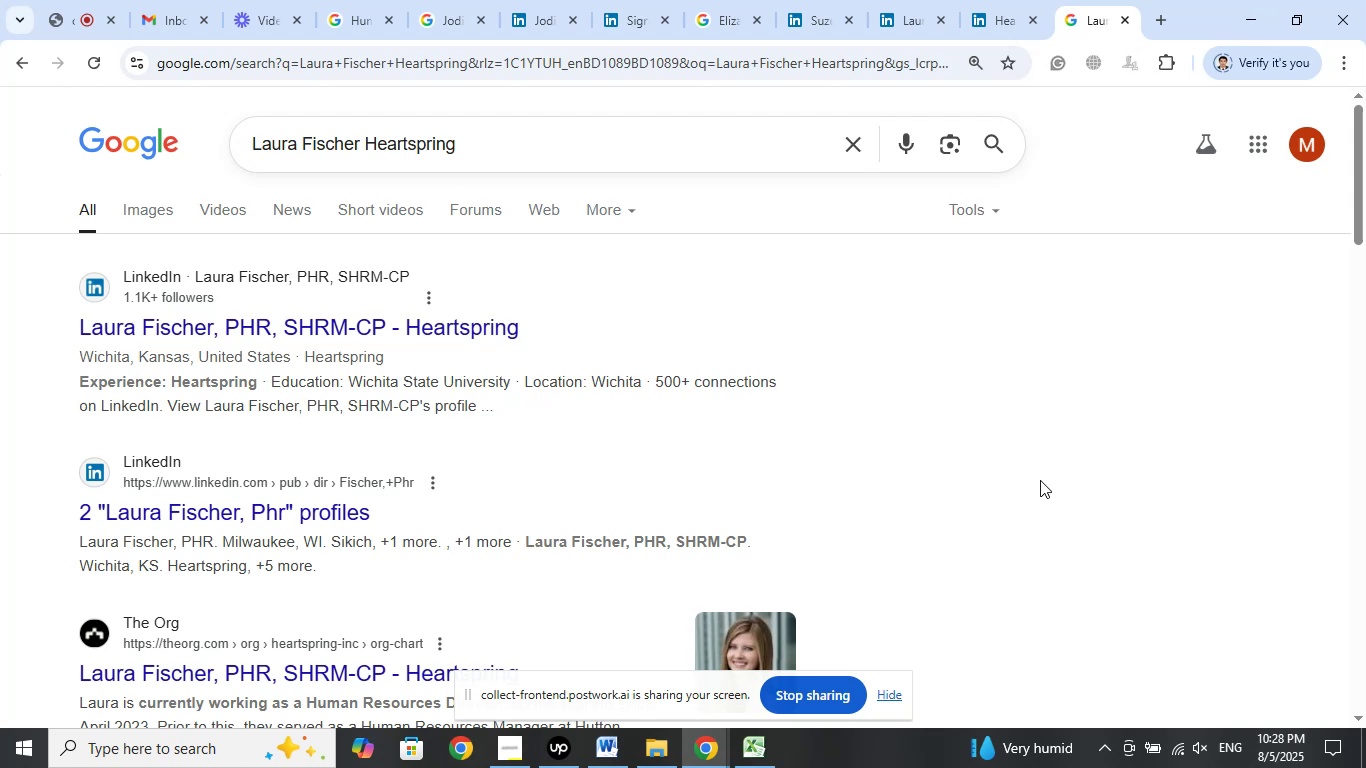 
wait(21.13)
 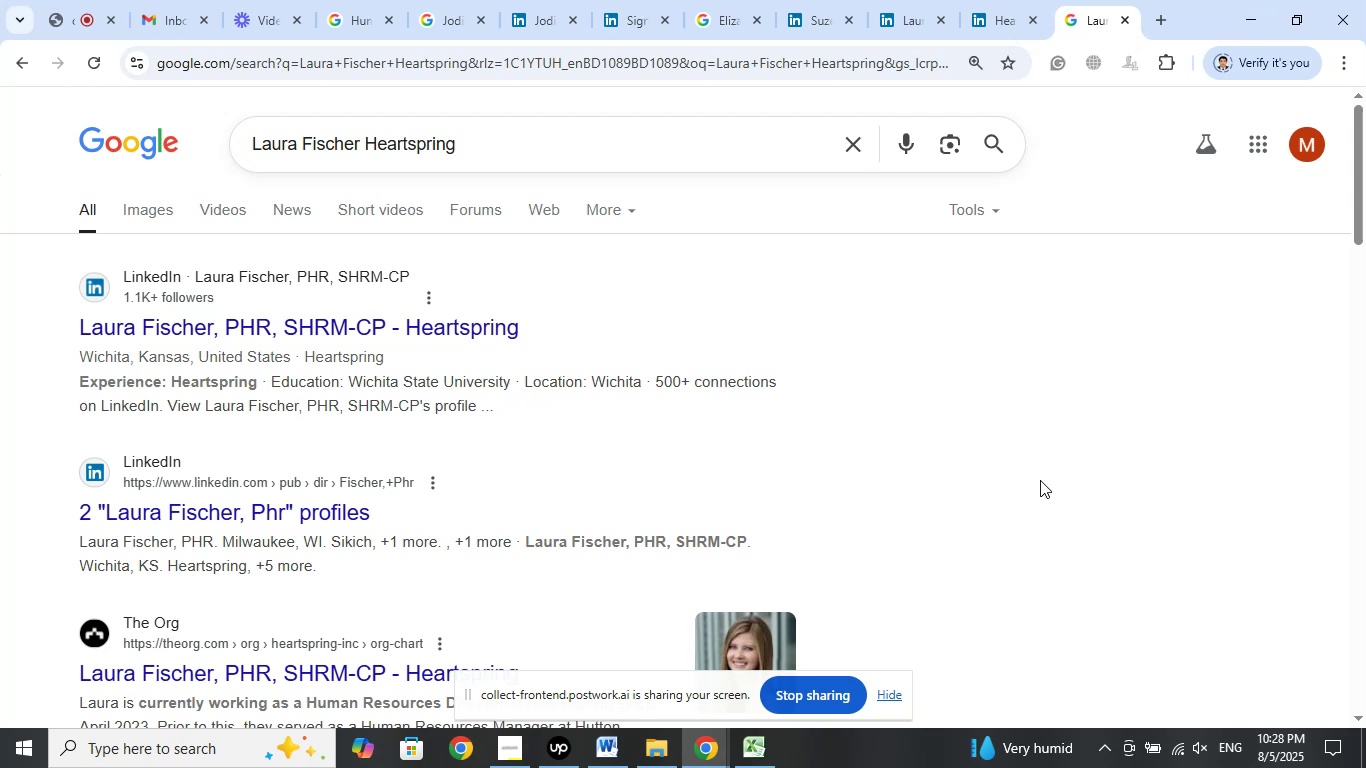 
scroll: coordinate [952, 473], scroll_direction: down, amount: 3.0
 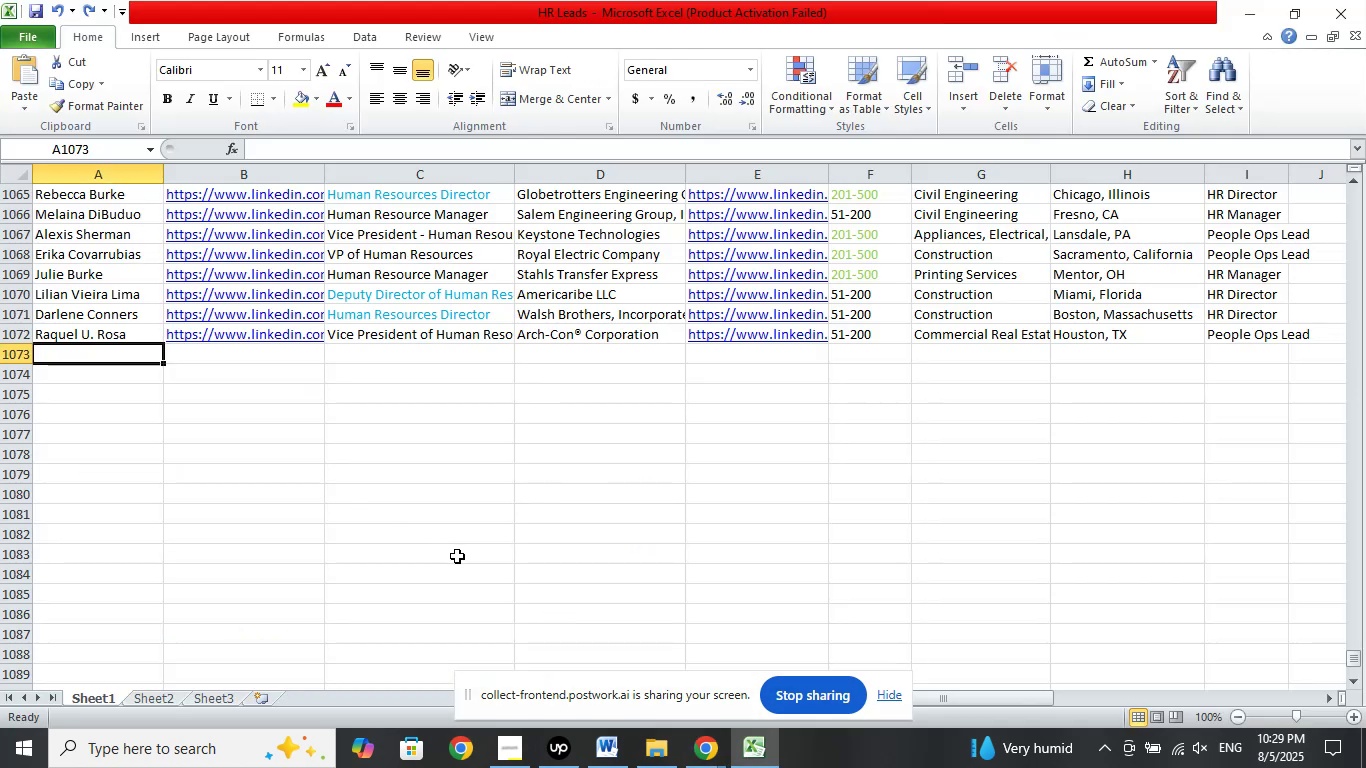 
left_click([694, 754])
 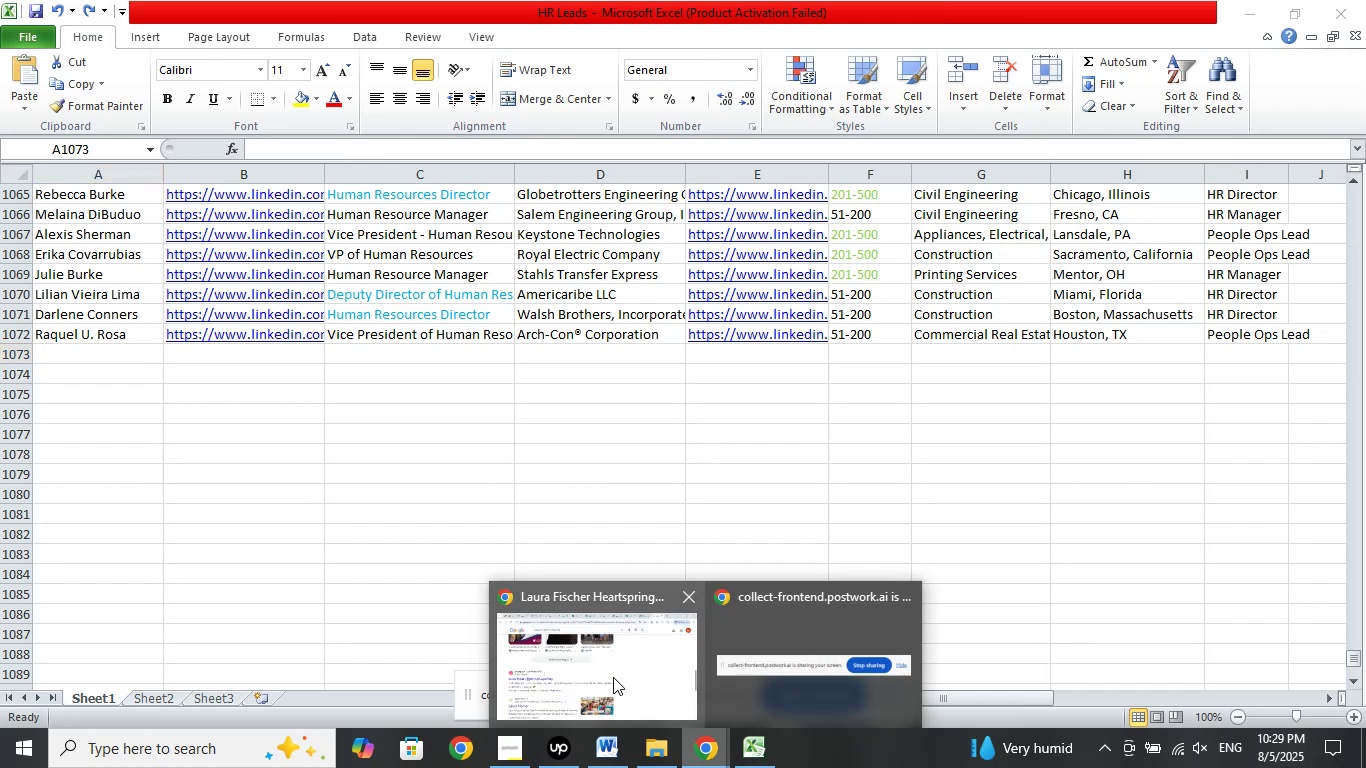 
left_click([612, 669])
 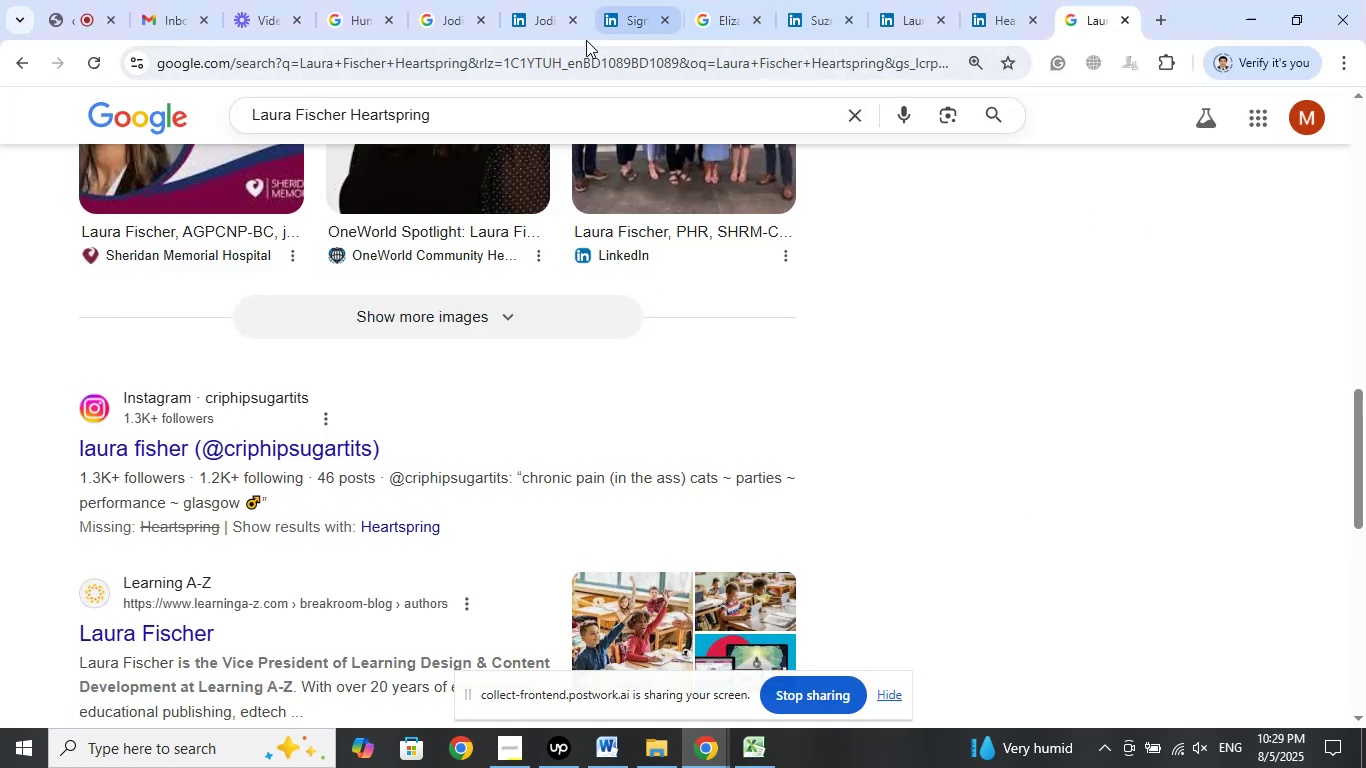 
wait(6.9)
 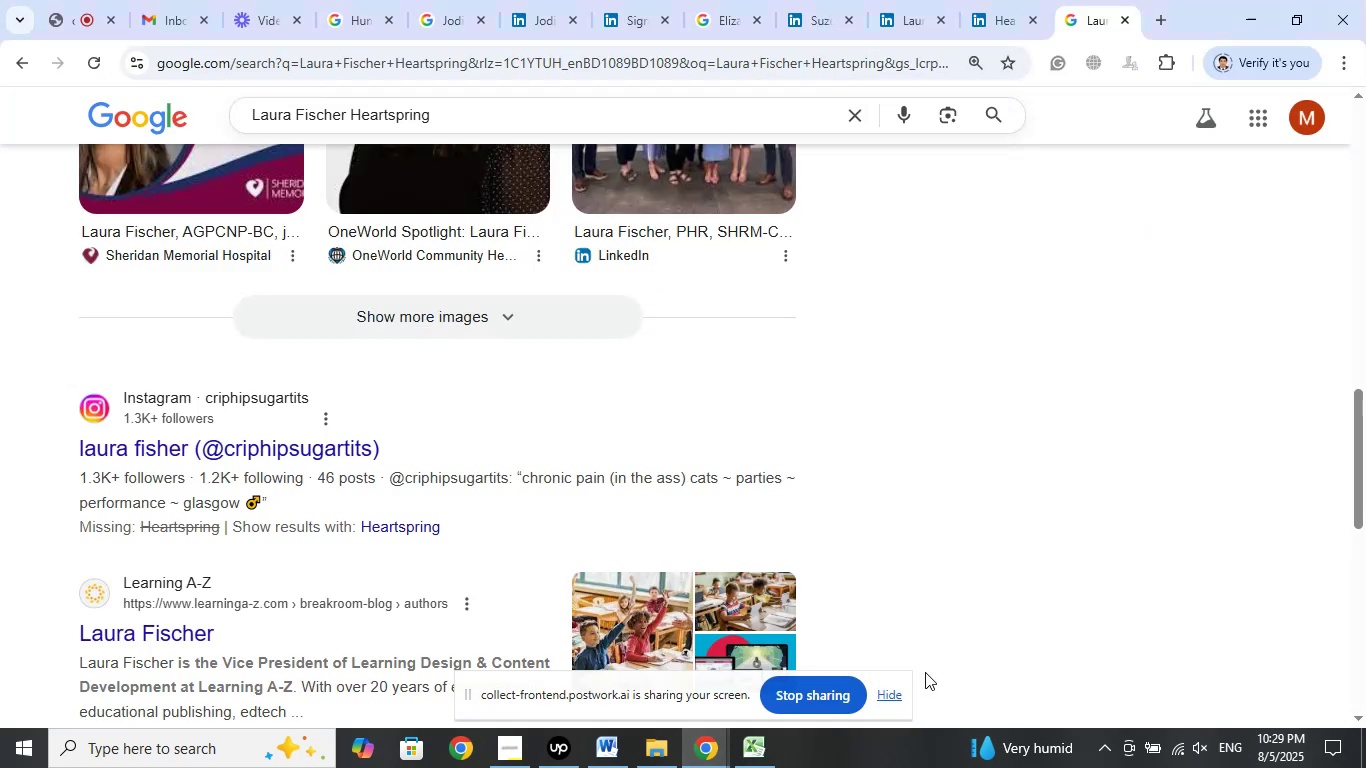 
left_click([380, 16])
 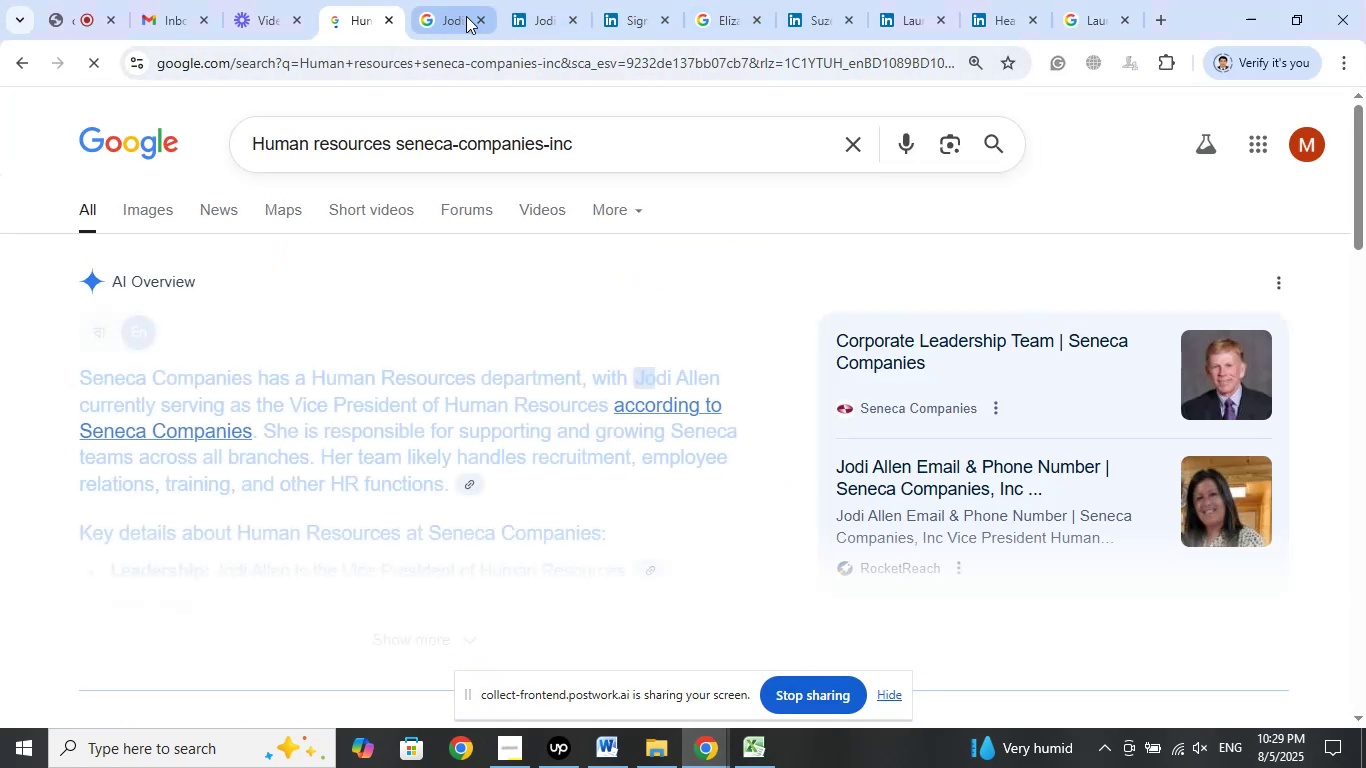 
left_click([466, 16])
 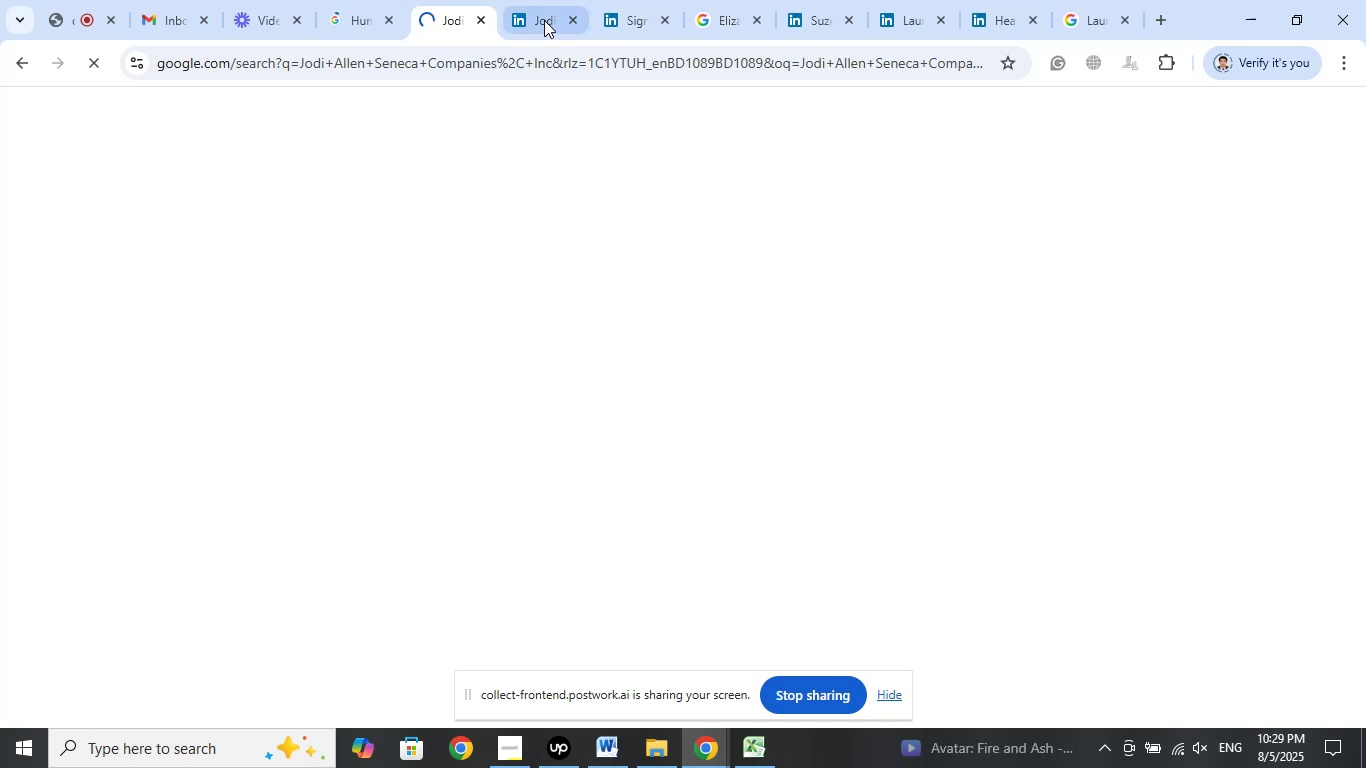 
left_click([548, 18])
 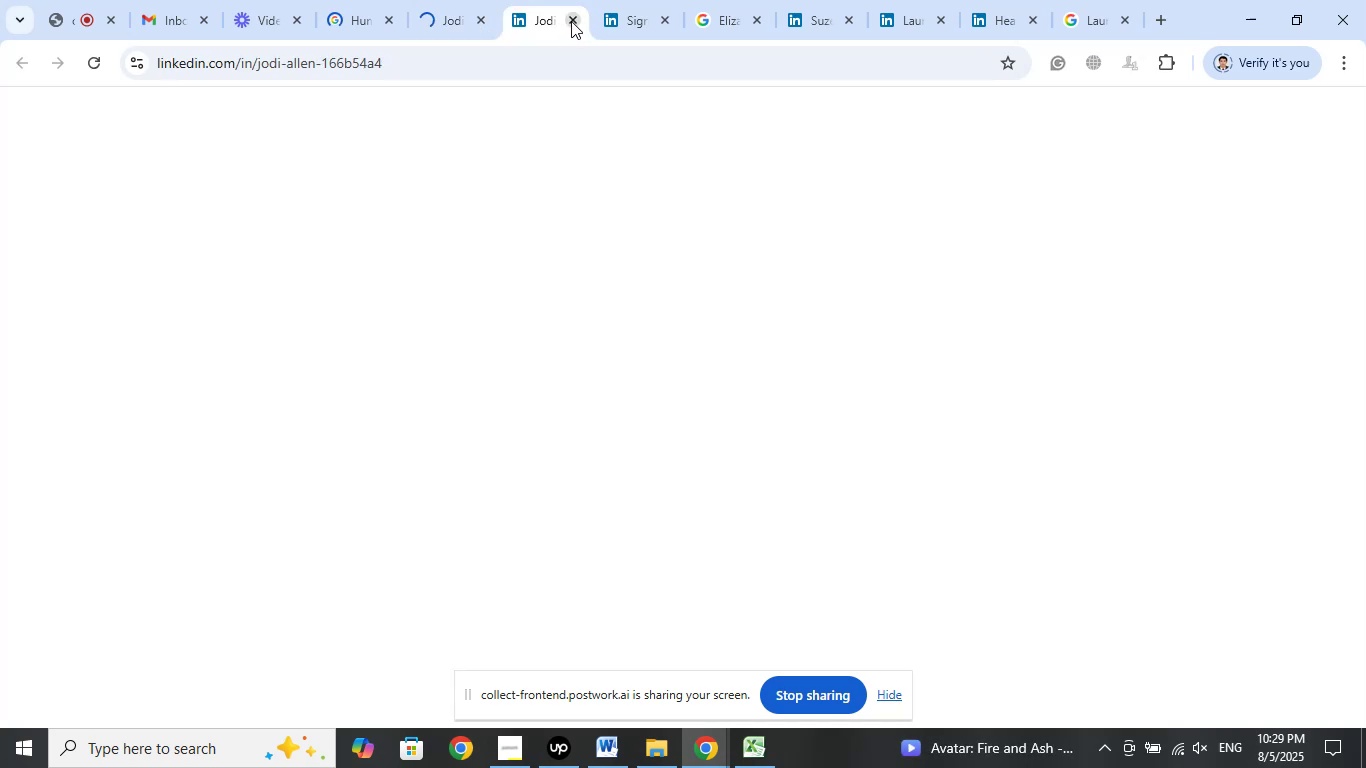 
left_click([571, 21])
 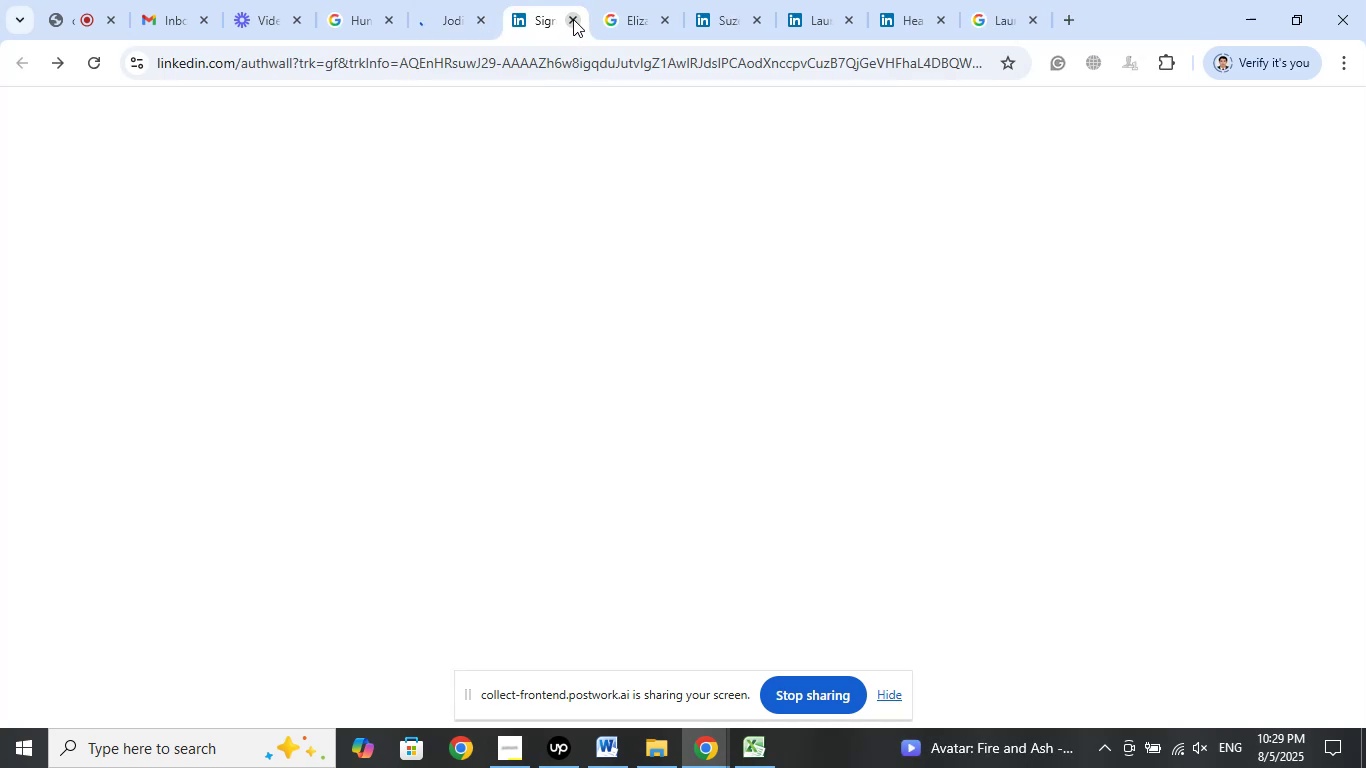 
double_click([573, 19])
 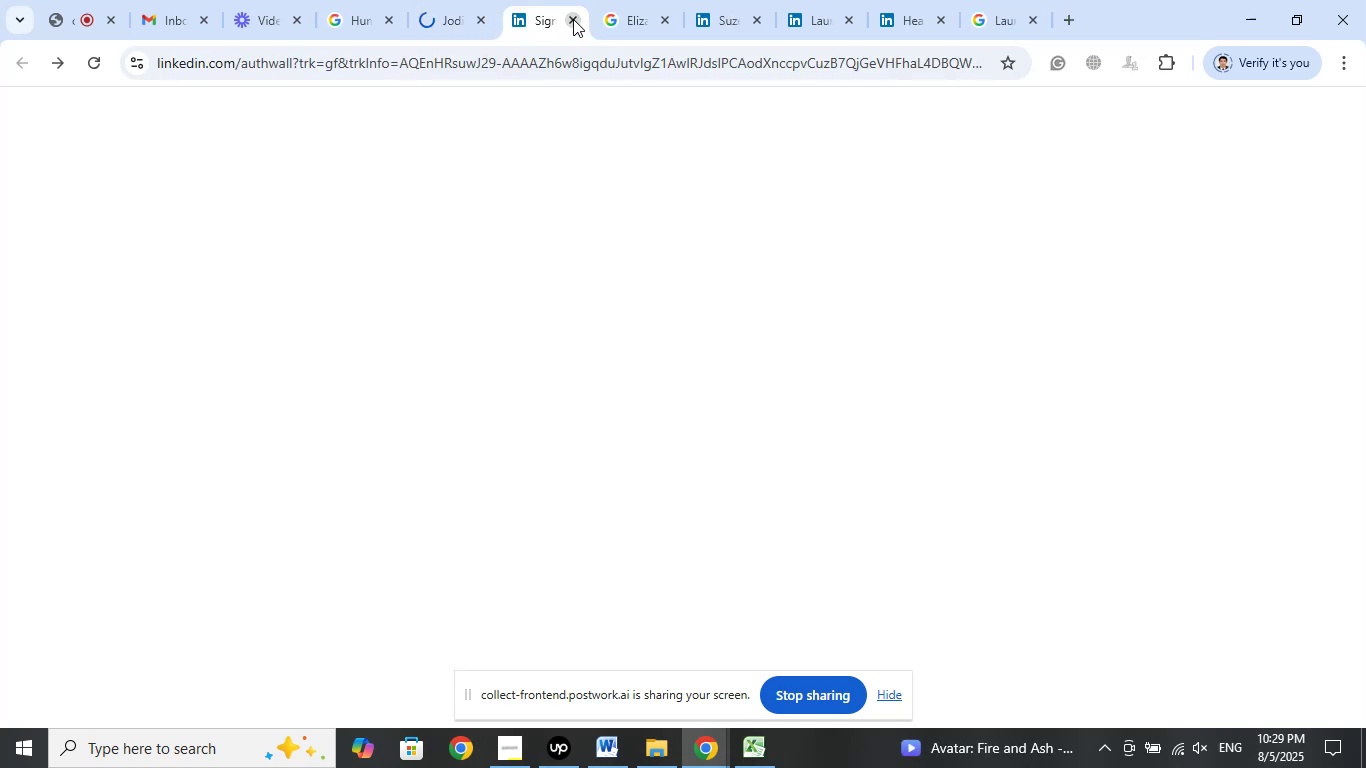 
triple_click([573, 19])
 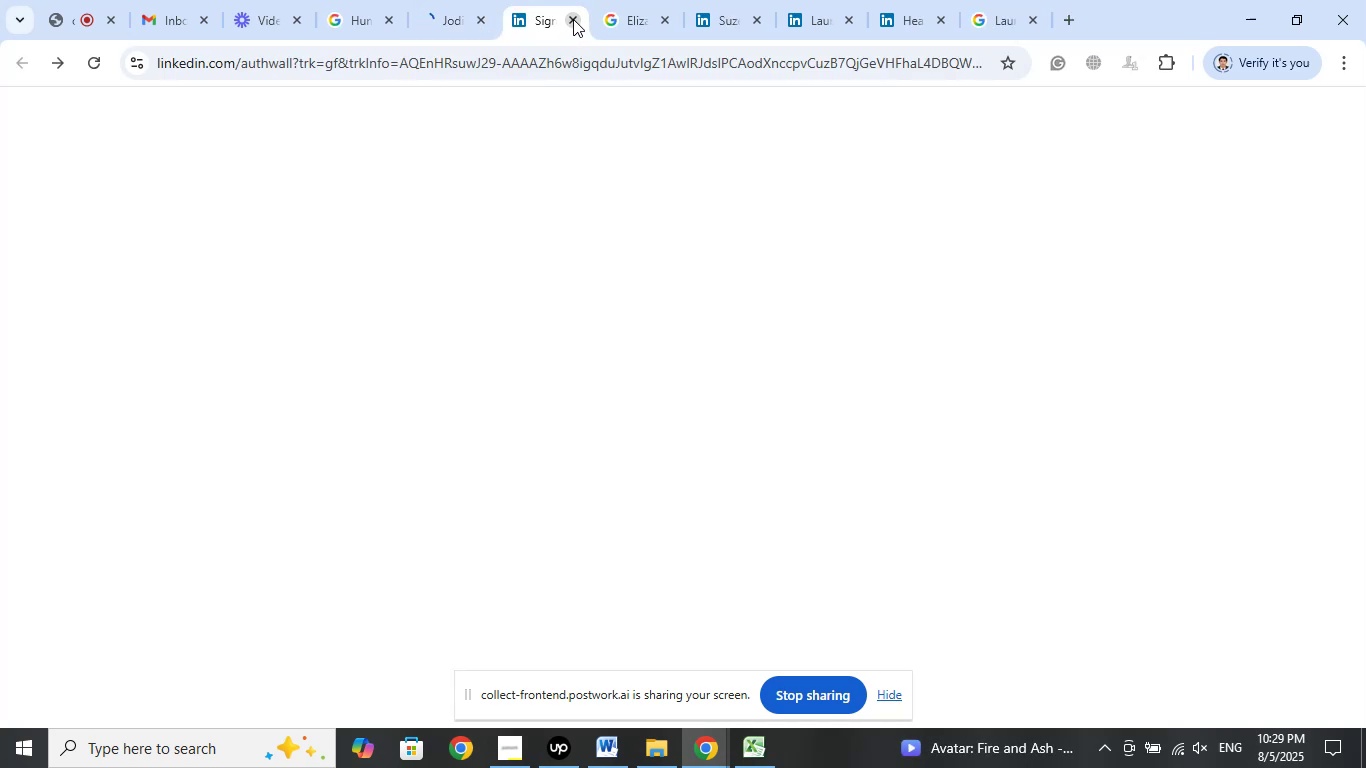 
triple_click([573, 19])
 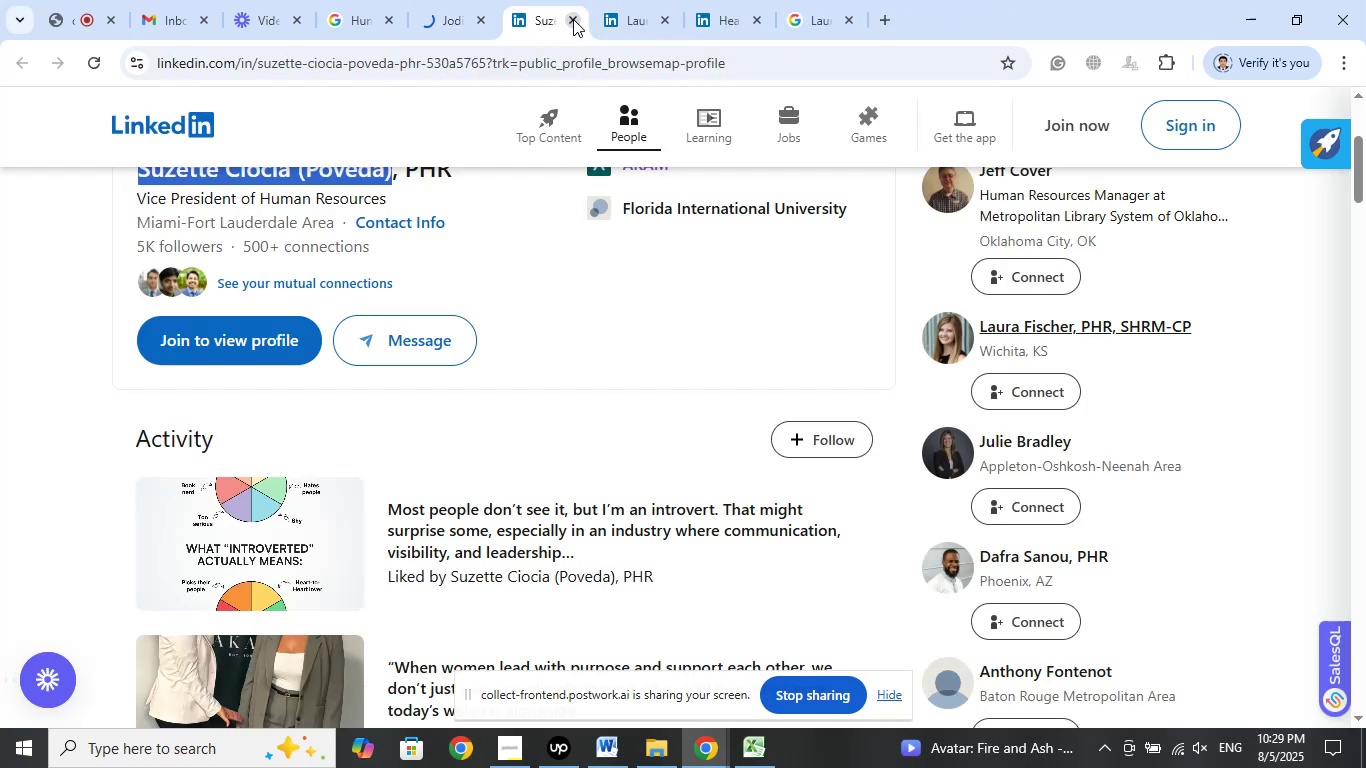 
left_click([573, 19])
 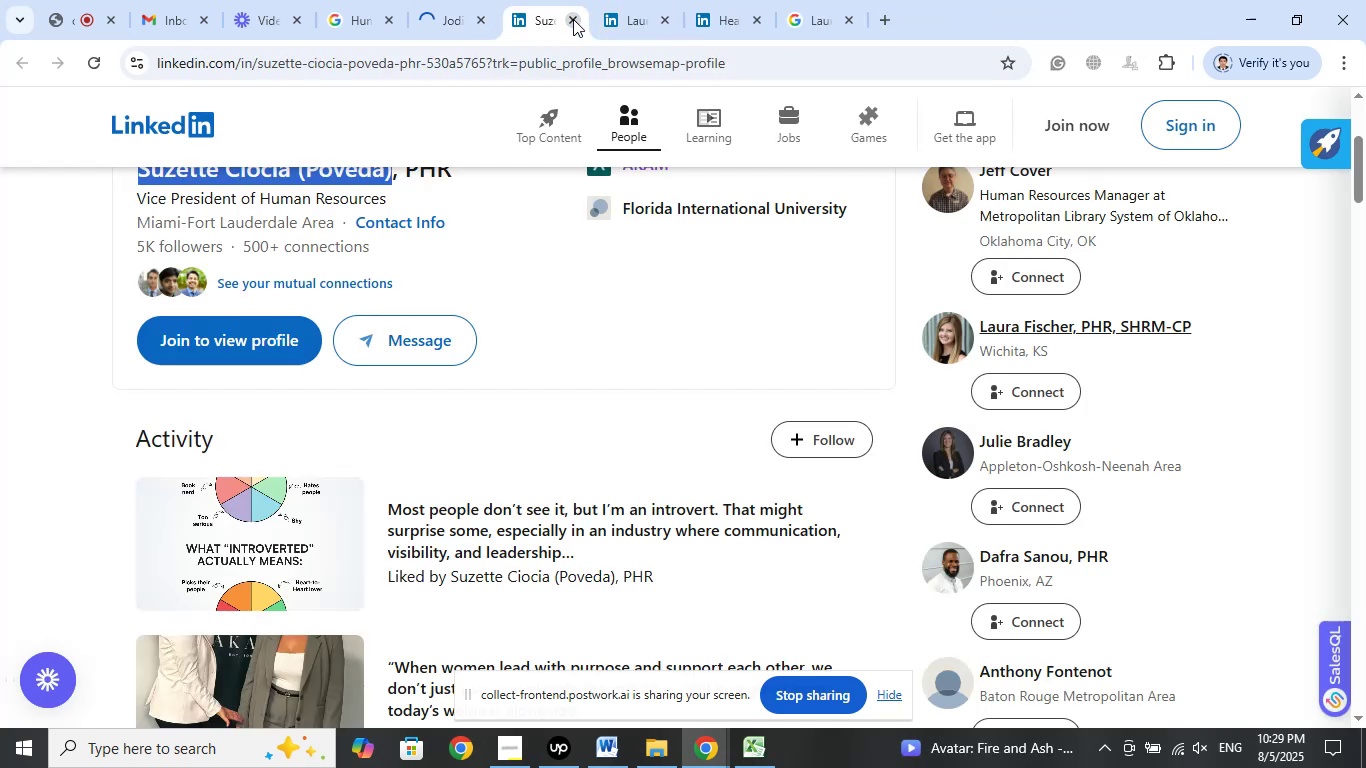 
left_click([573, 19])
 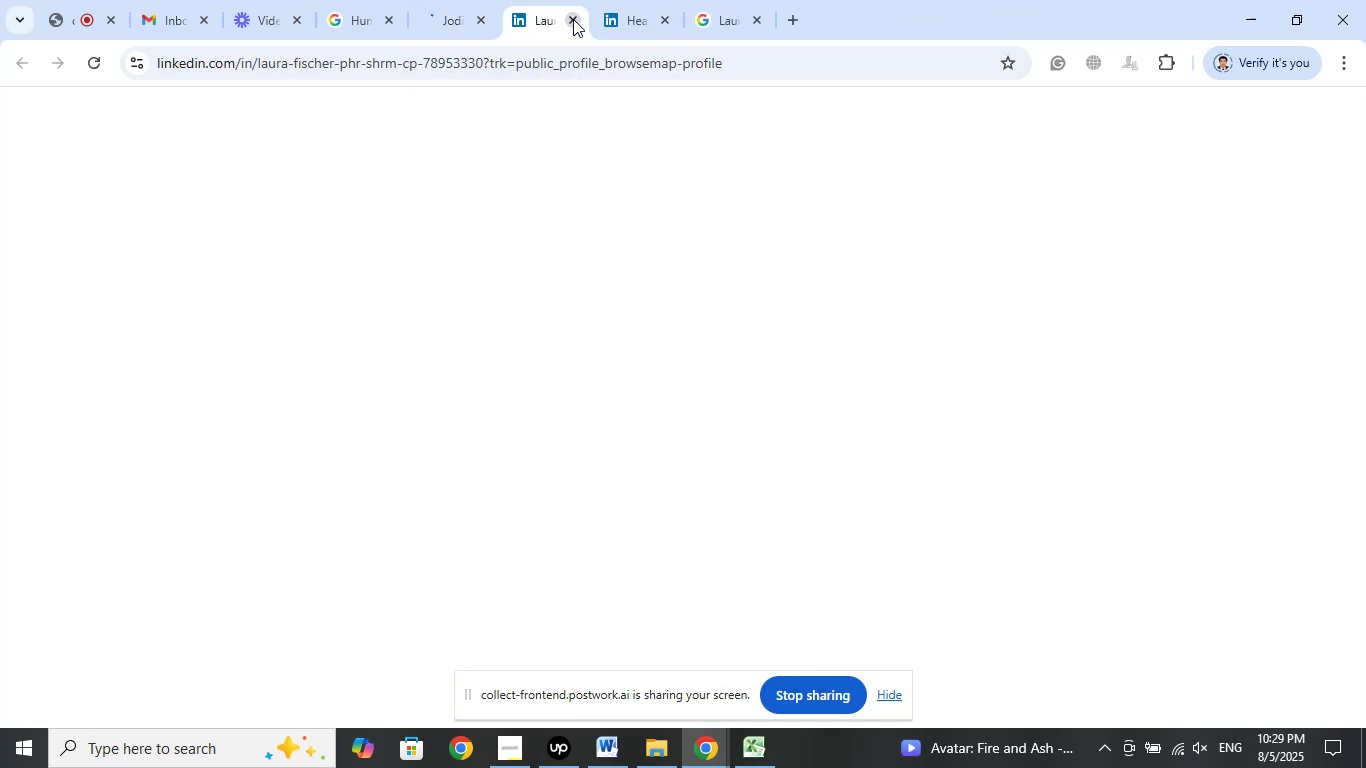 
left_click([573, 19])
 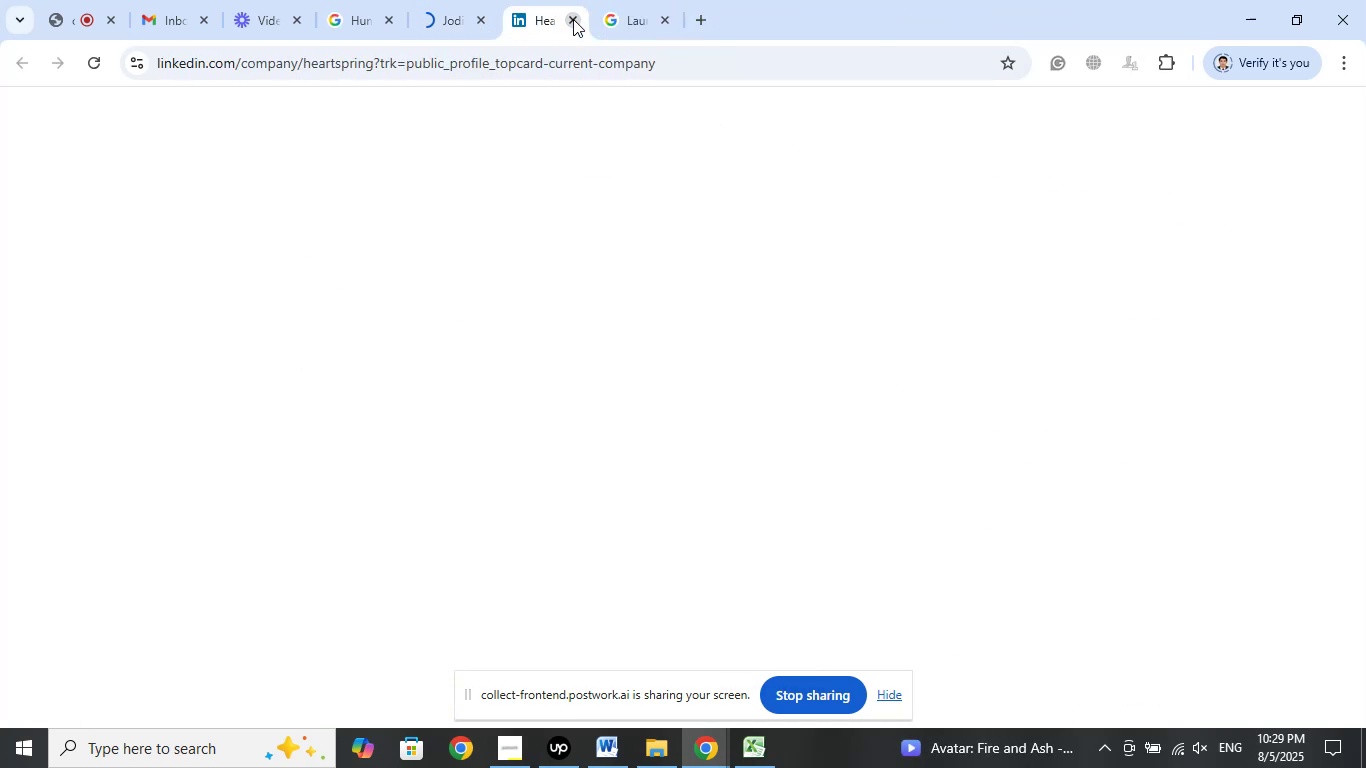 
left_click([573, 19])
 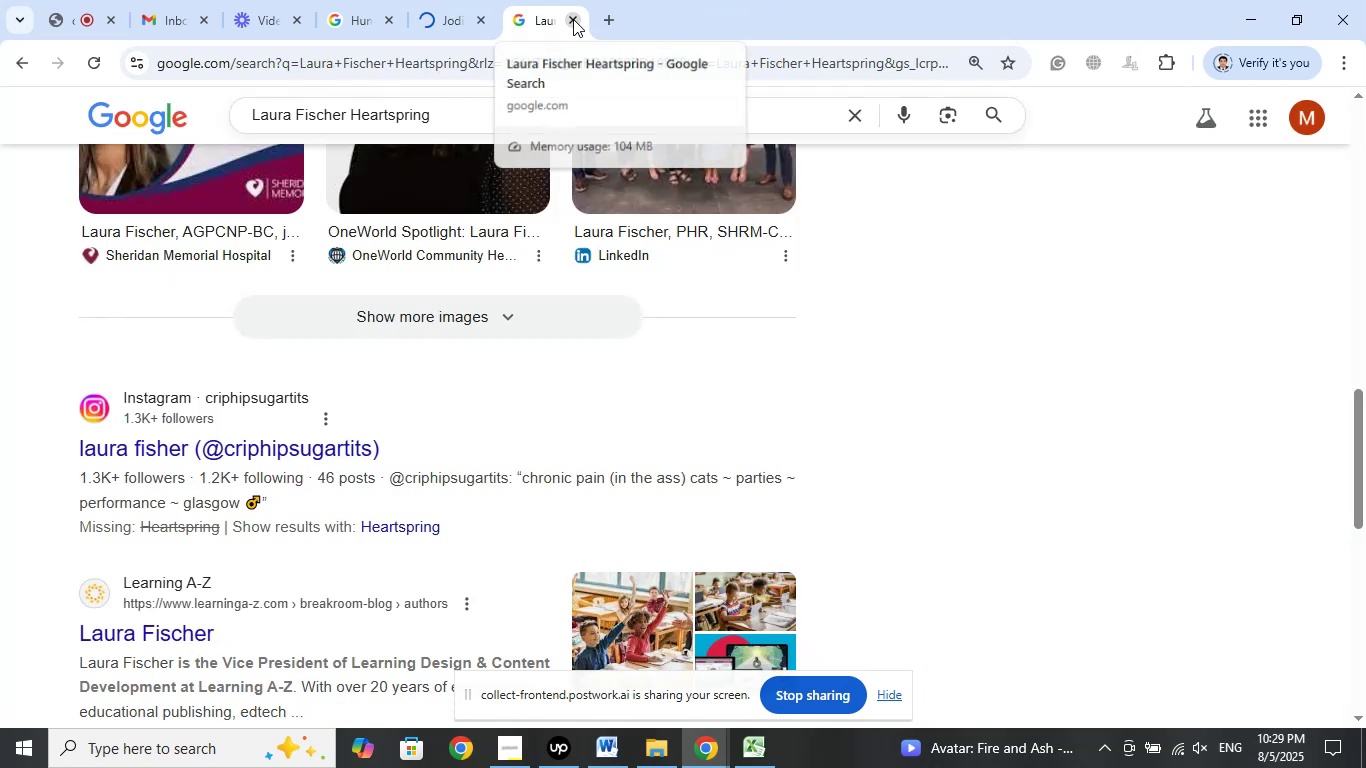 
left_click([573, 19])
 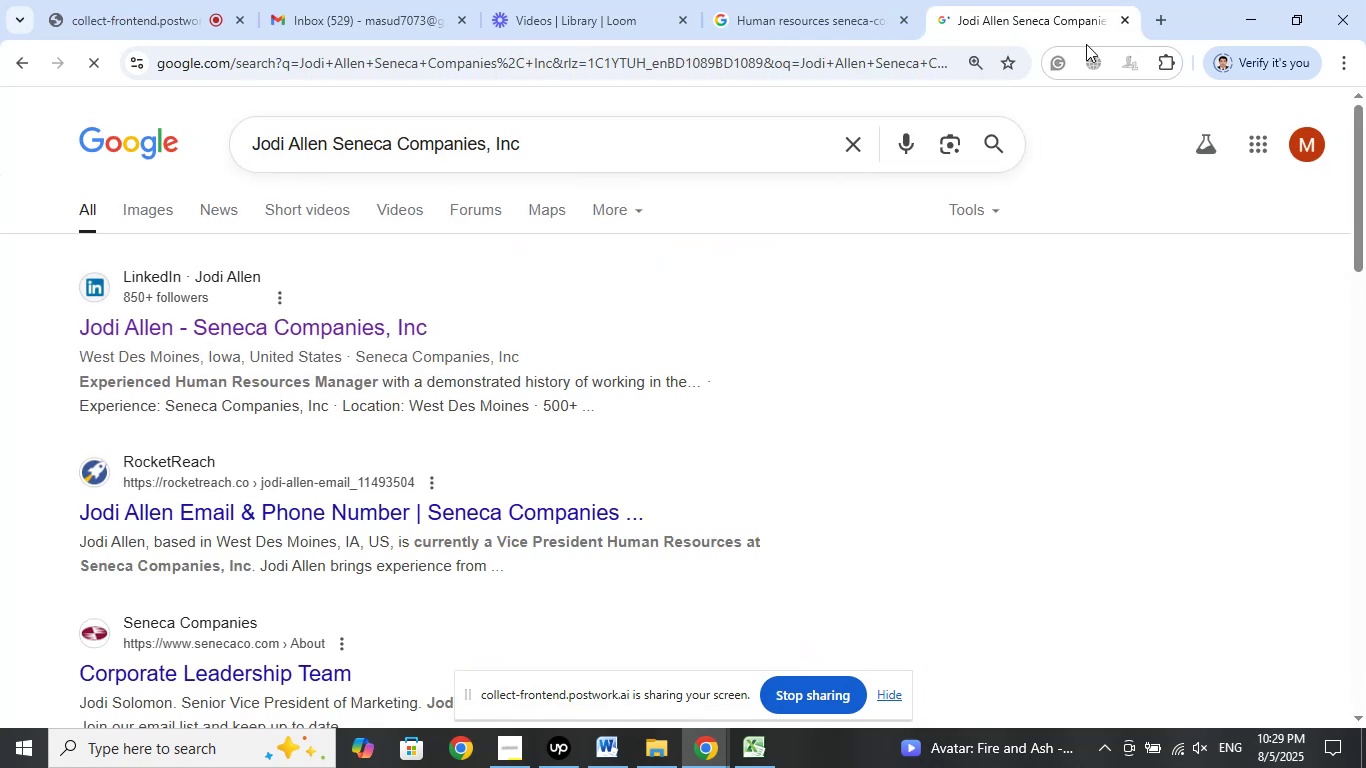 
left_click([1128, 21])
 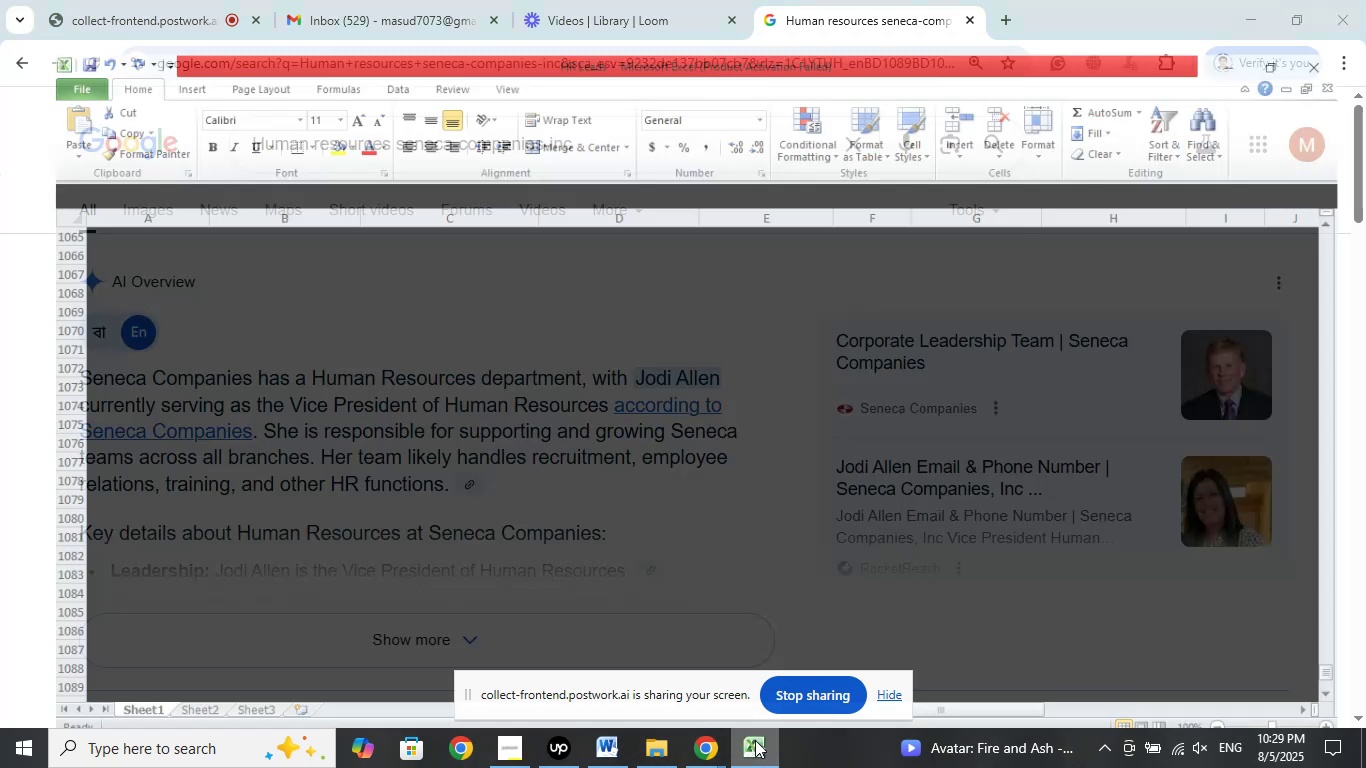 
wait(6.1)
 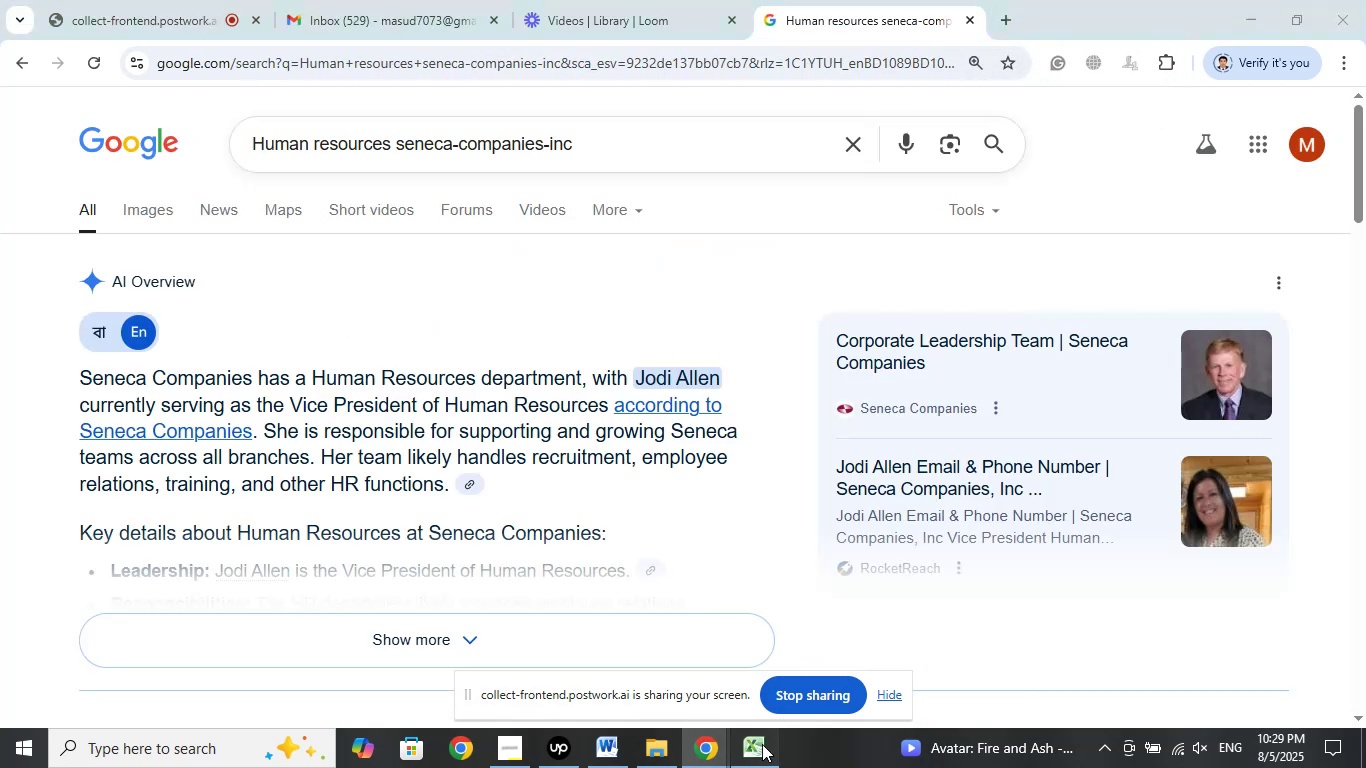 
left_click([755, 740])
 